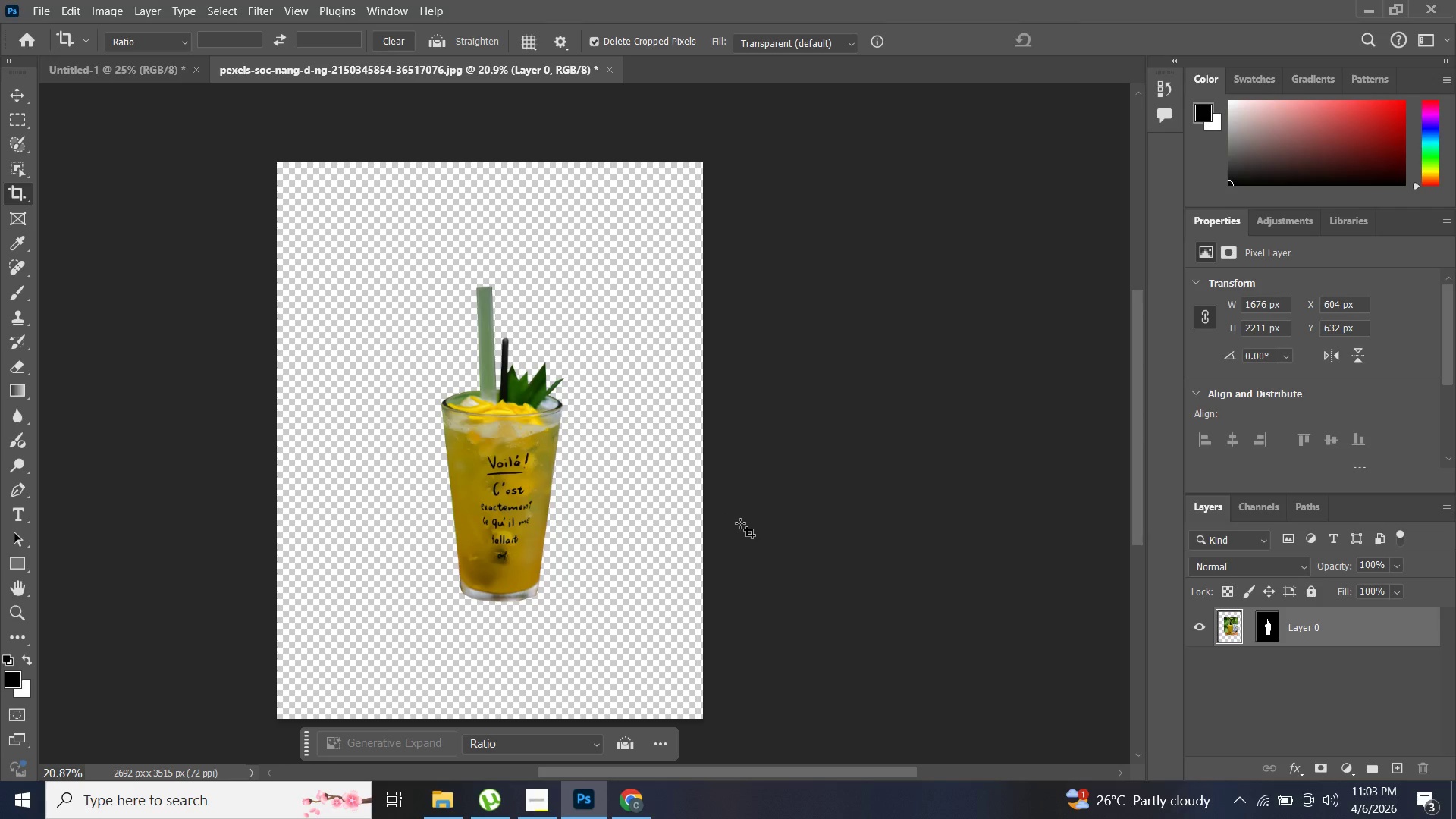 
double_click([1352, 620])
 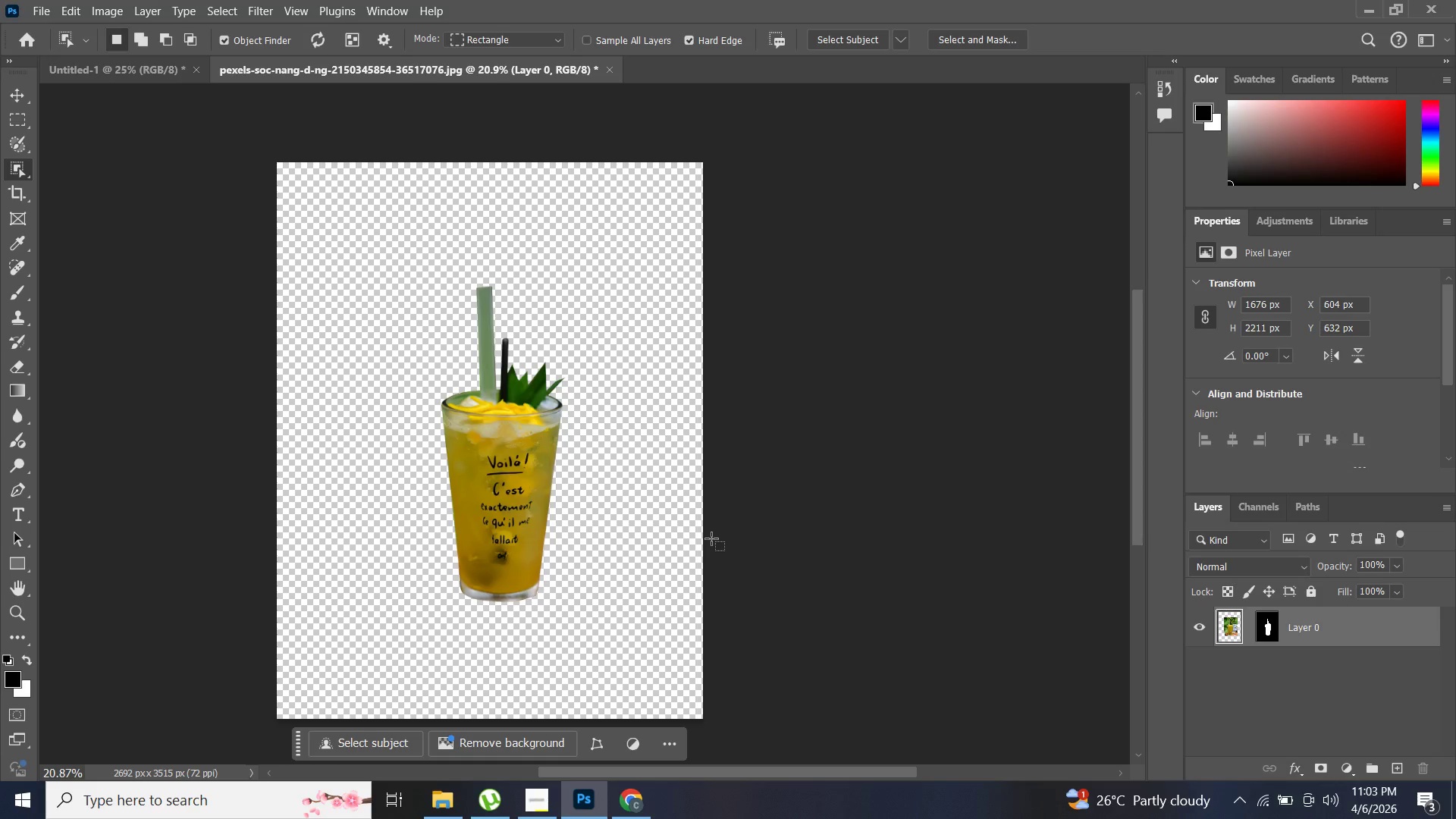 
left_click([921, 519])
 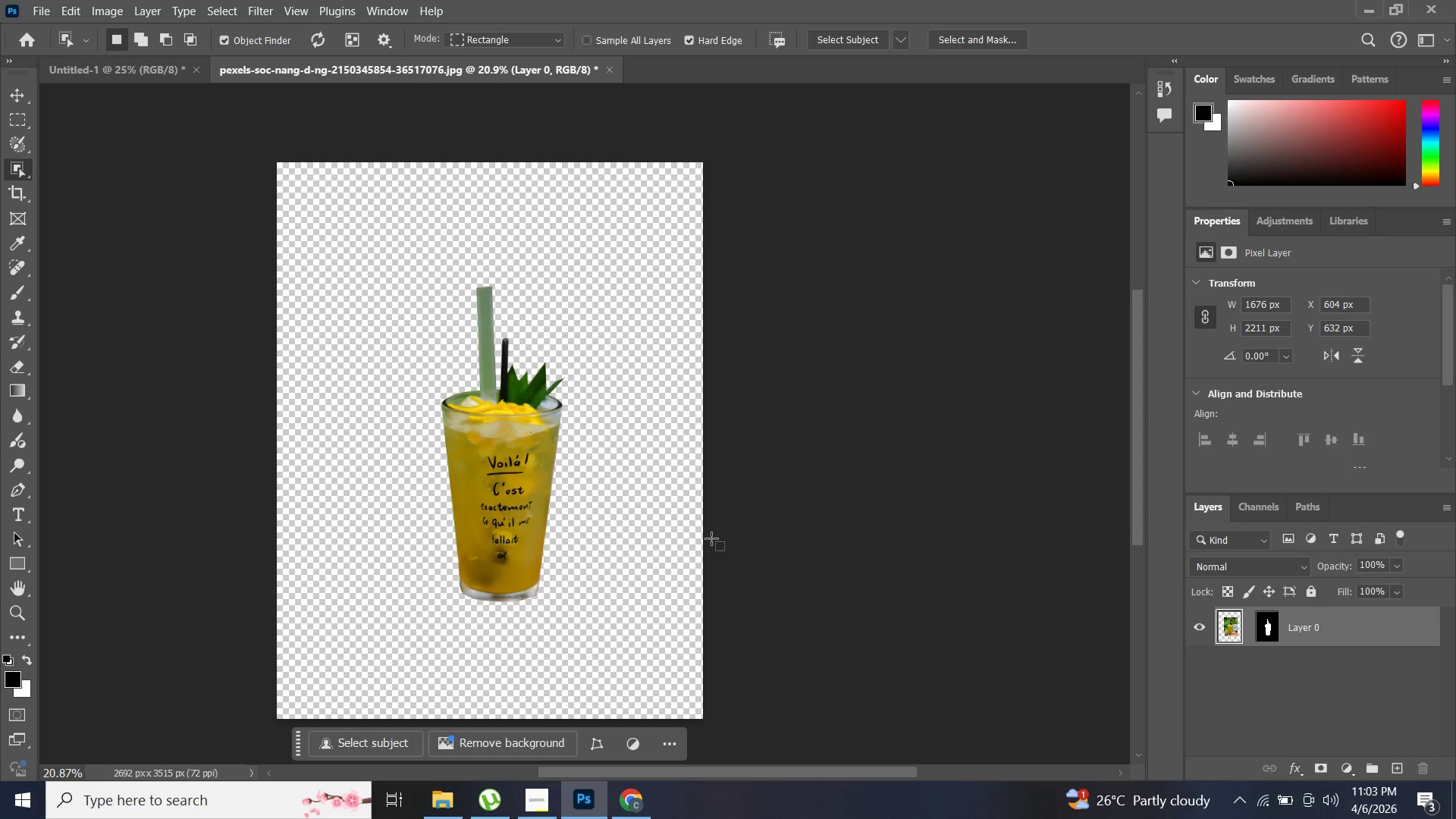 
hold_key(key=Unknown, duration=0.72)
 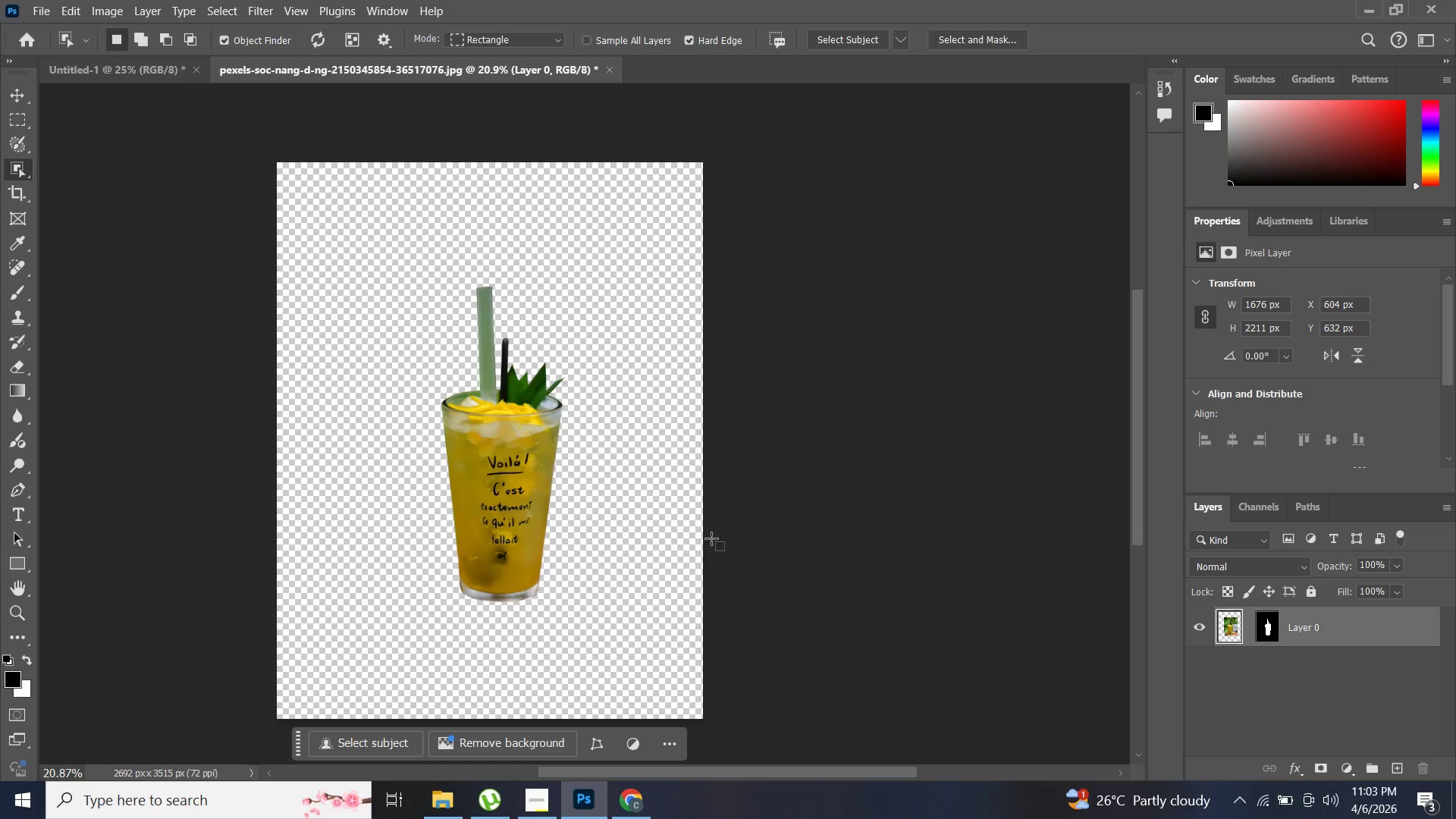 
hold_key(key=ShiftLeft, duration=0.73)
 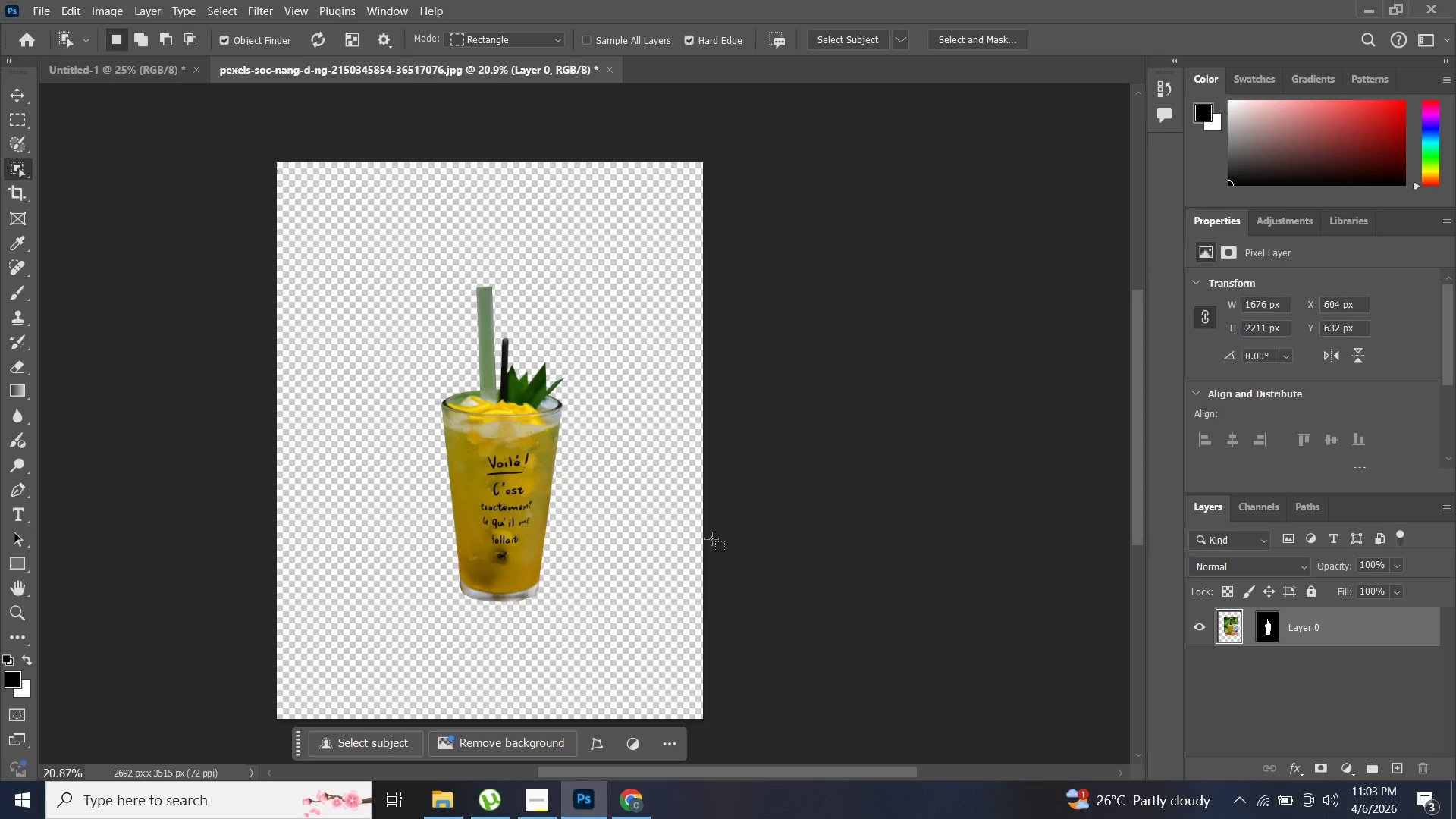 
hold_key(key=W, duration=0.5)
 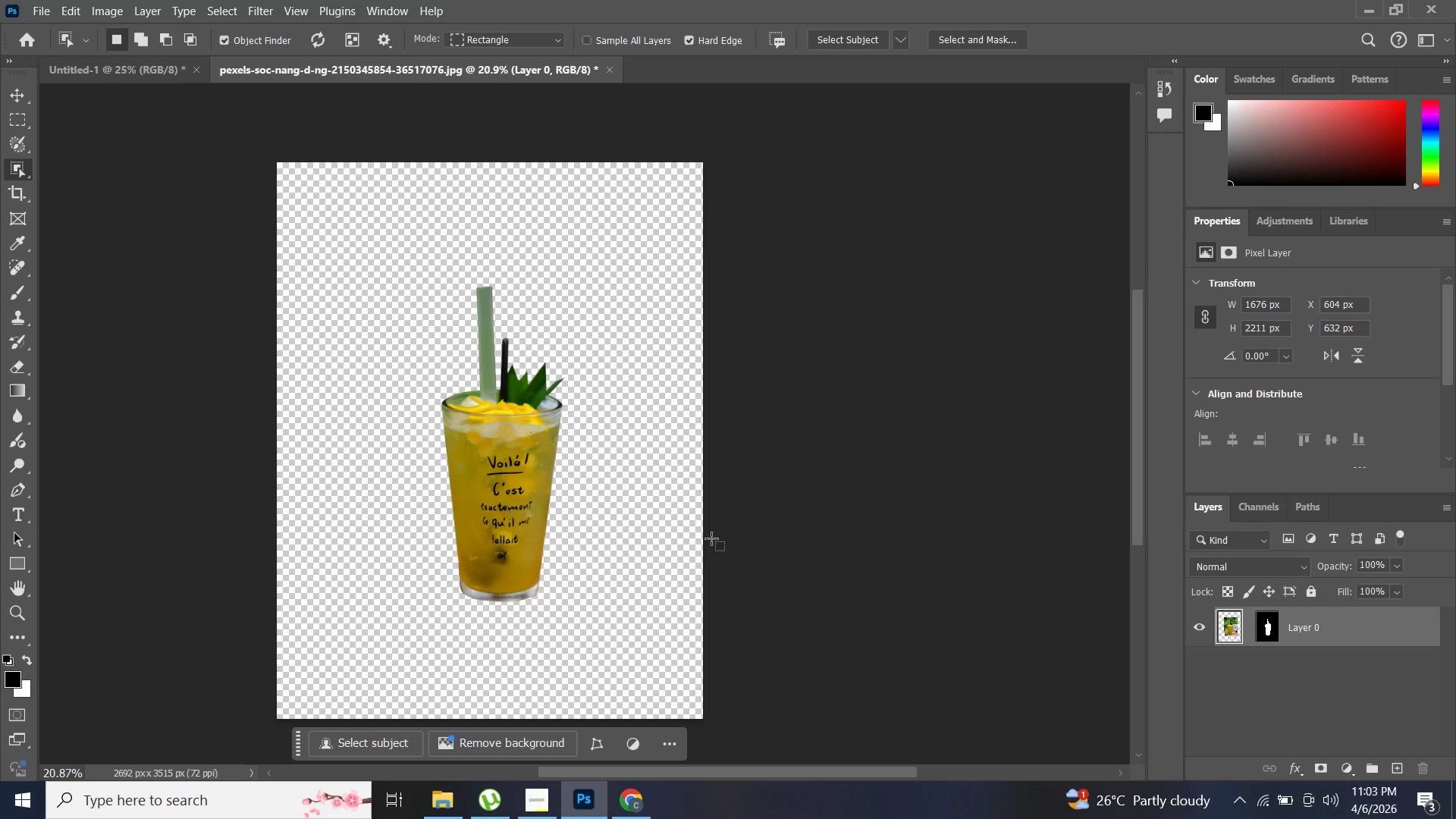 
scroll: coordinate [946, 475], scroll_direction: down, amount: 1.0
 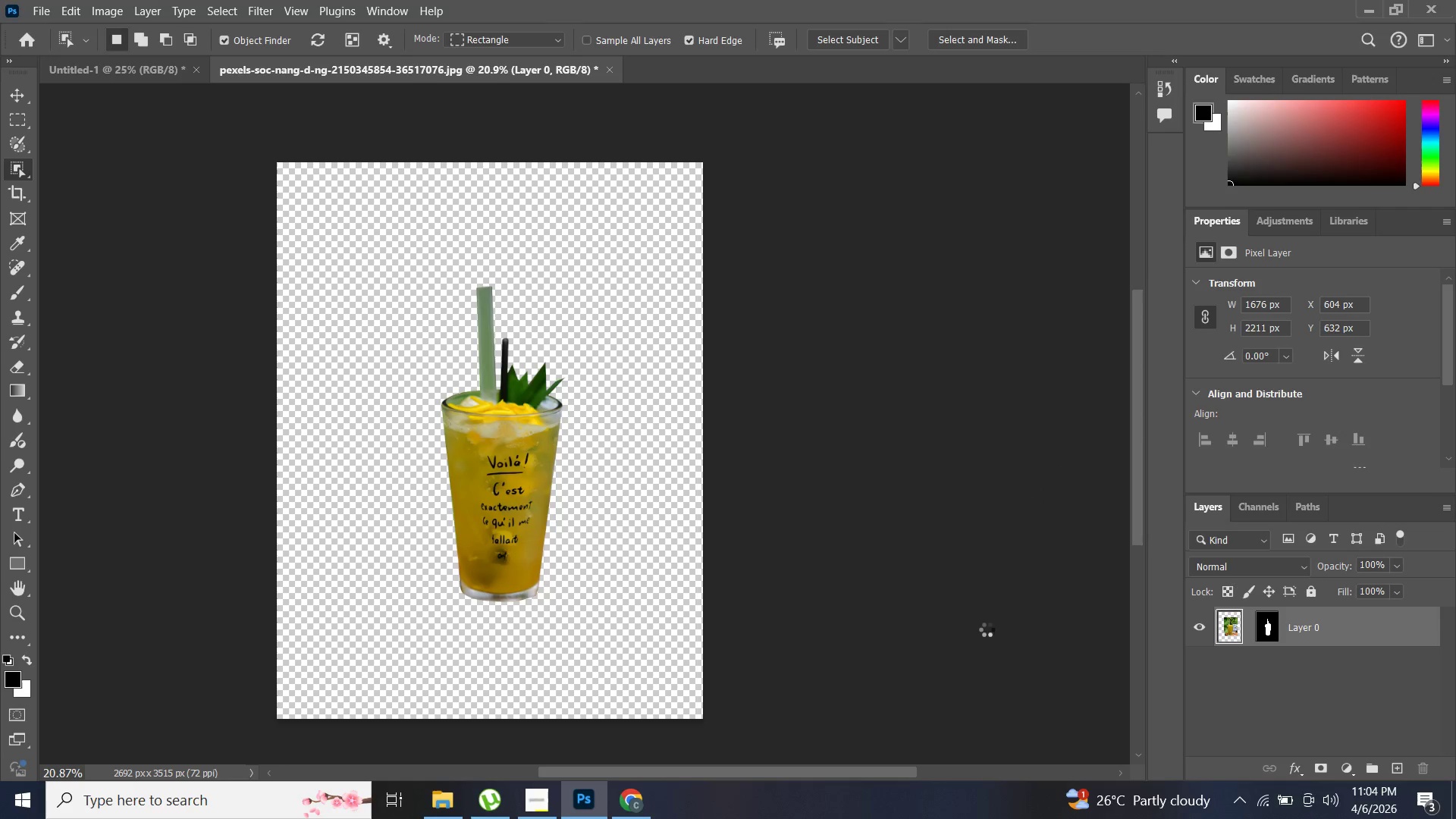 
wait(6.68)
 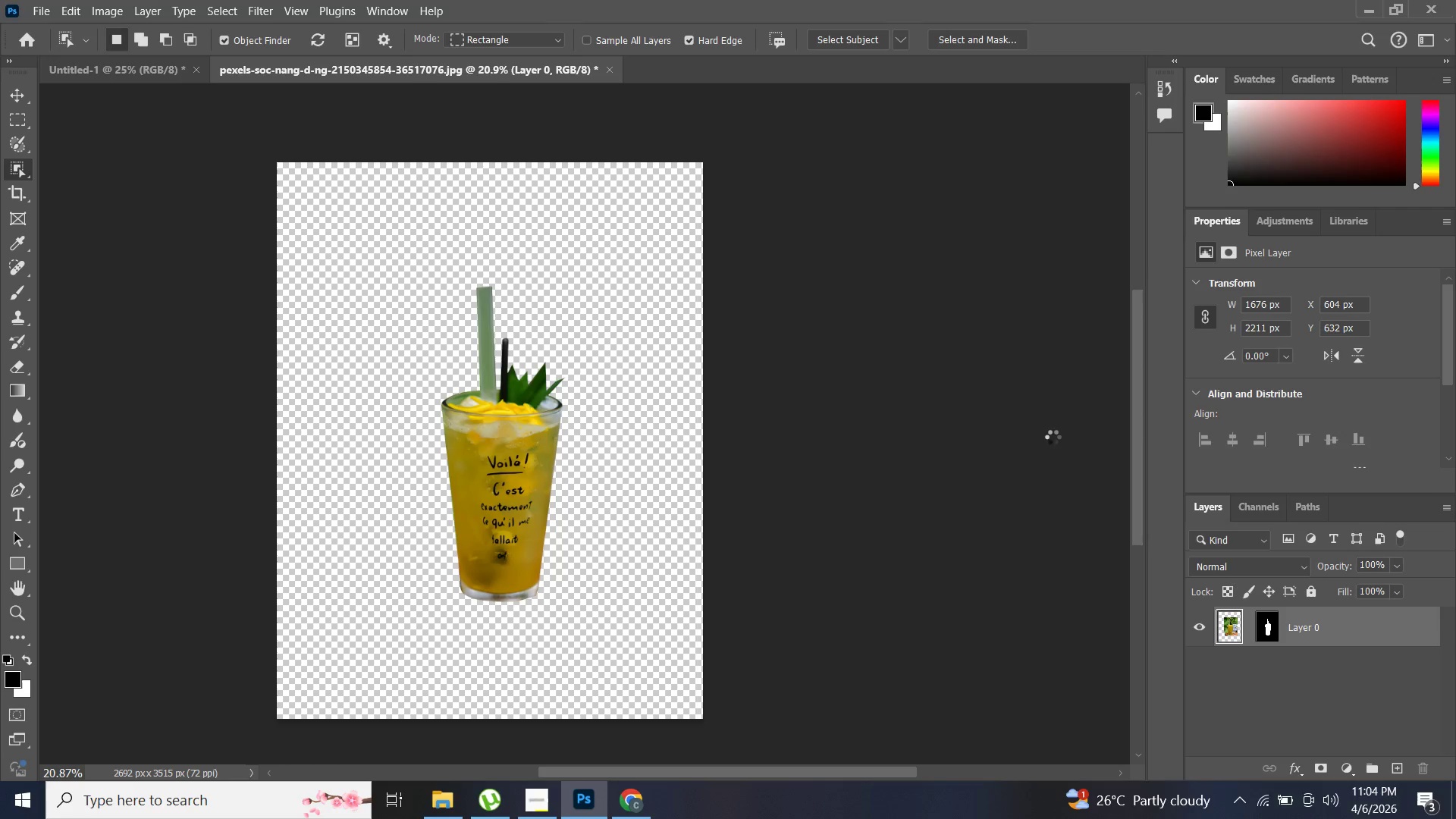 
scroll: coordinate [896, 632], scroll_direction: down, amount: 6.0
 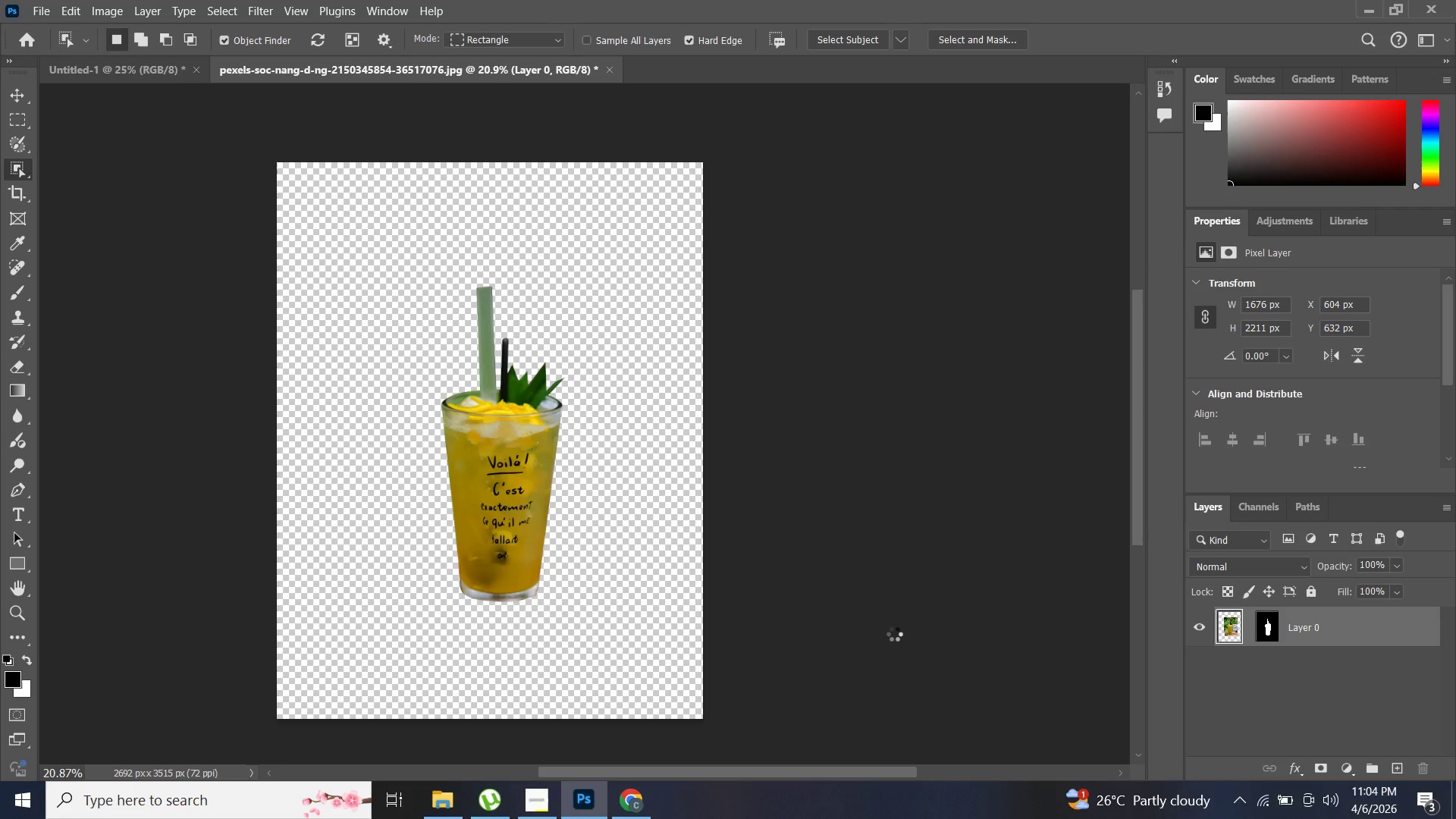 
wait(11.81)
 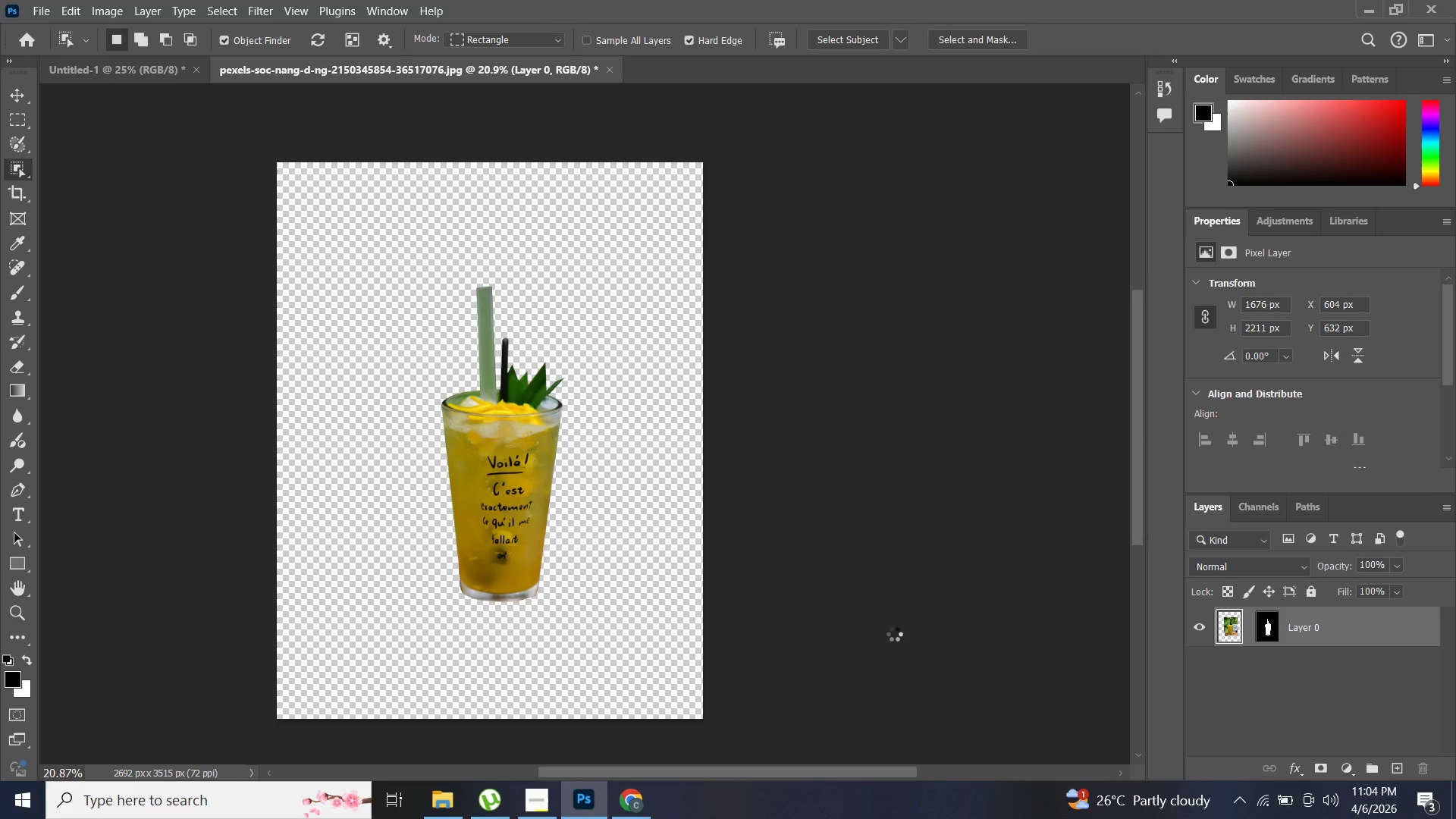 
scroll: coordinate [886, 632], scroll_direction: up, amount: 3.0
 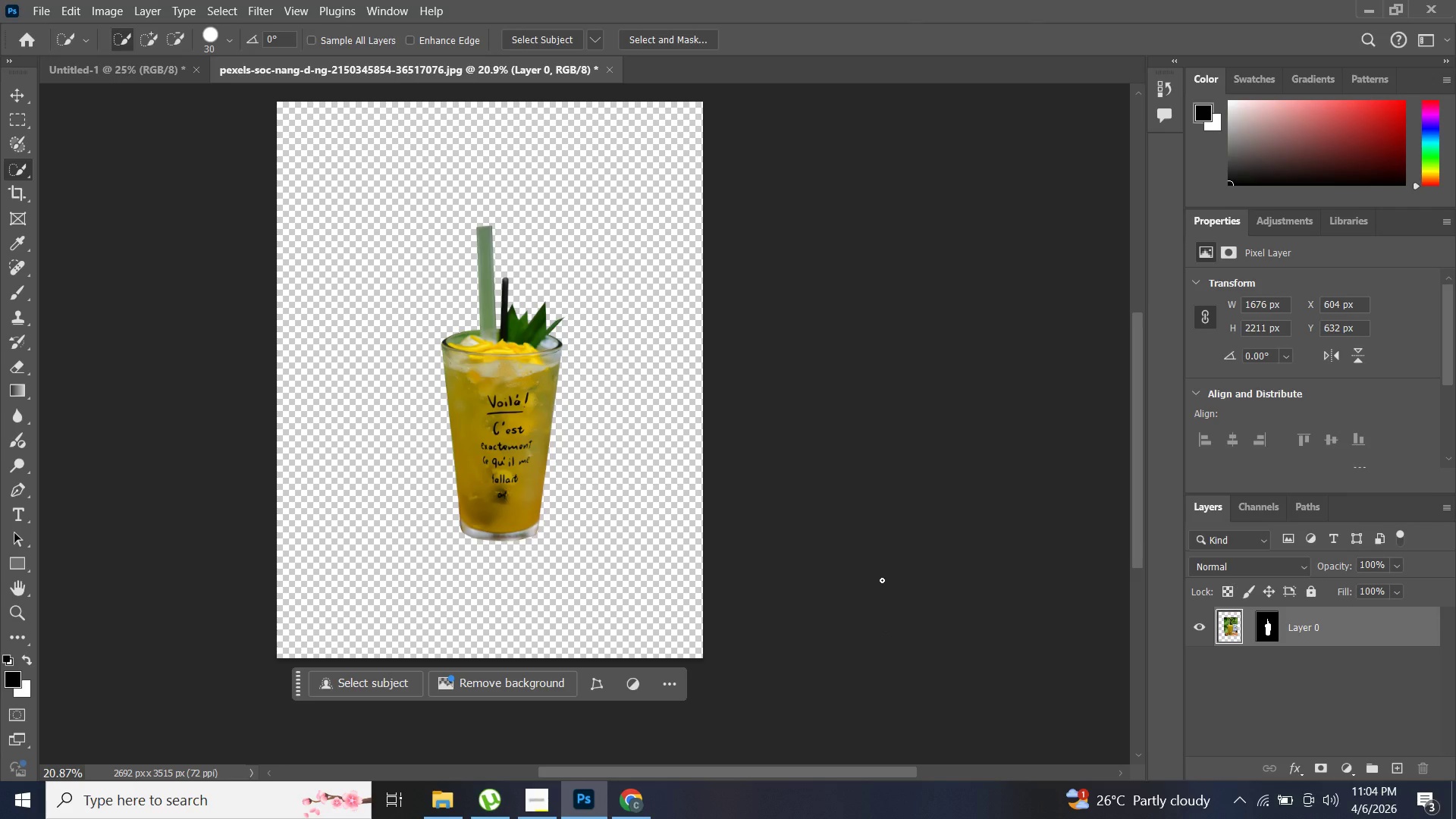 
hold_key(key=AltLeft, duration=1.42)
 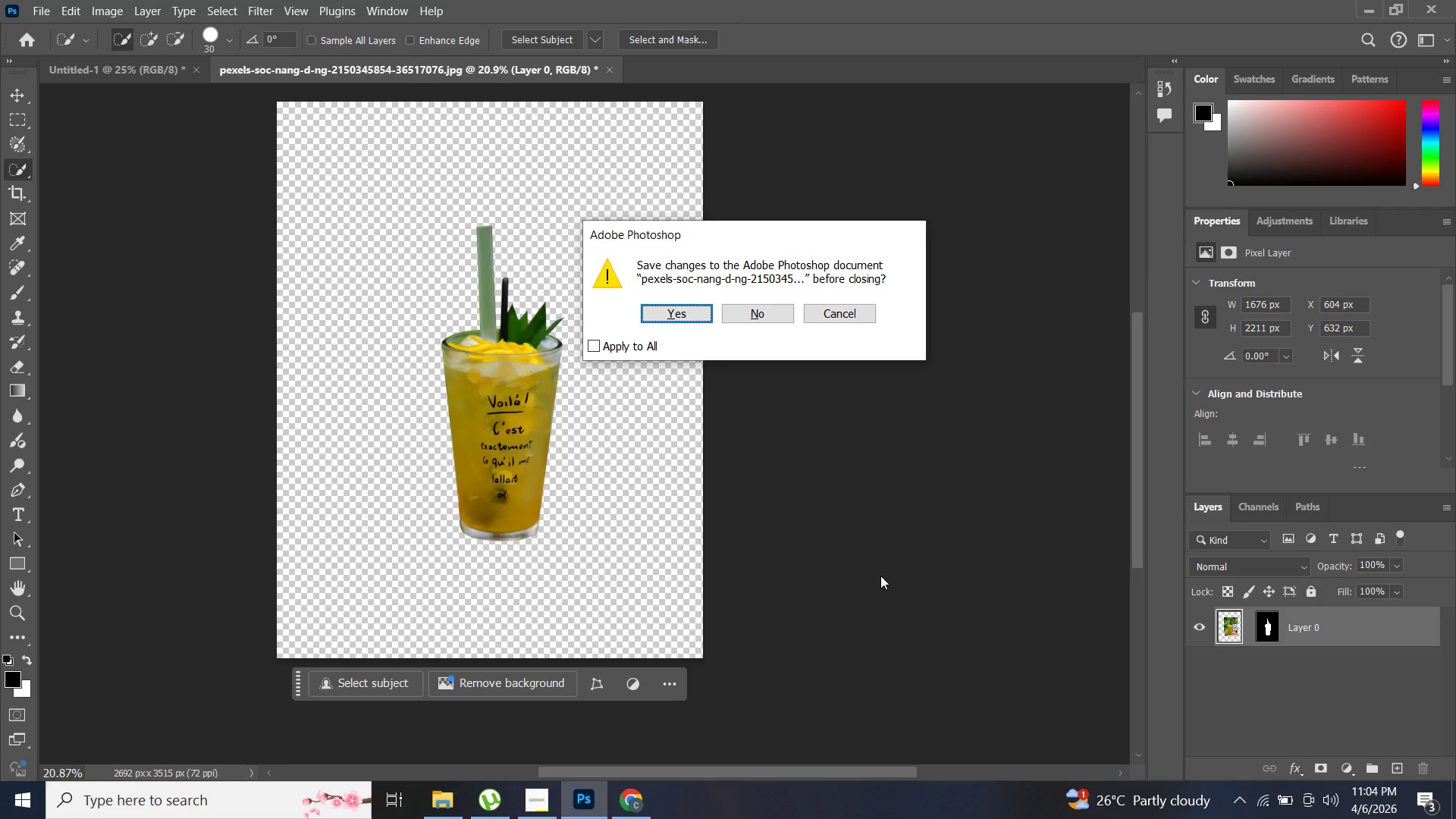 
hold_key(key=ControlLeft, duration=1.24)
 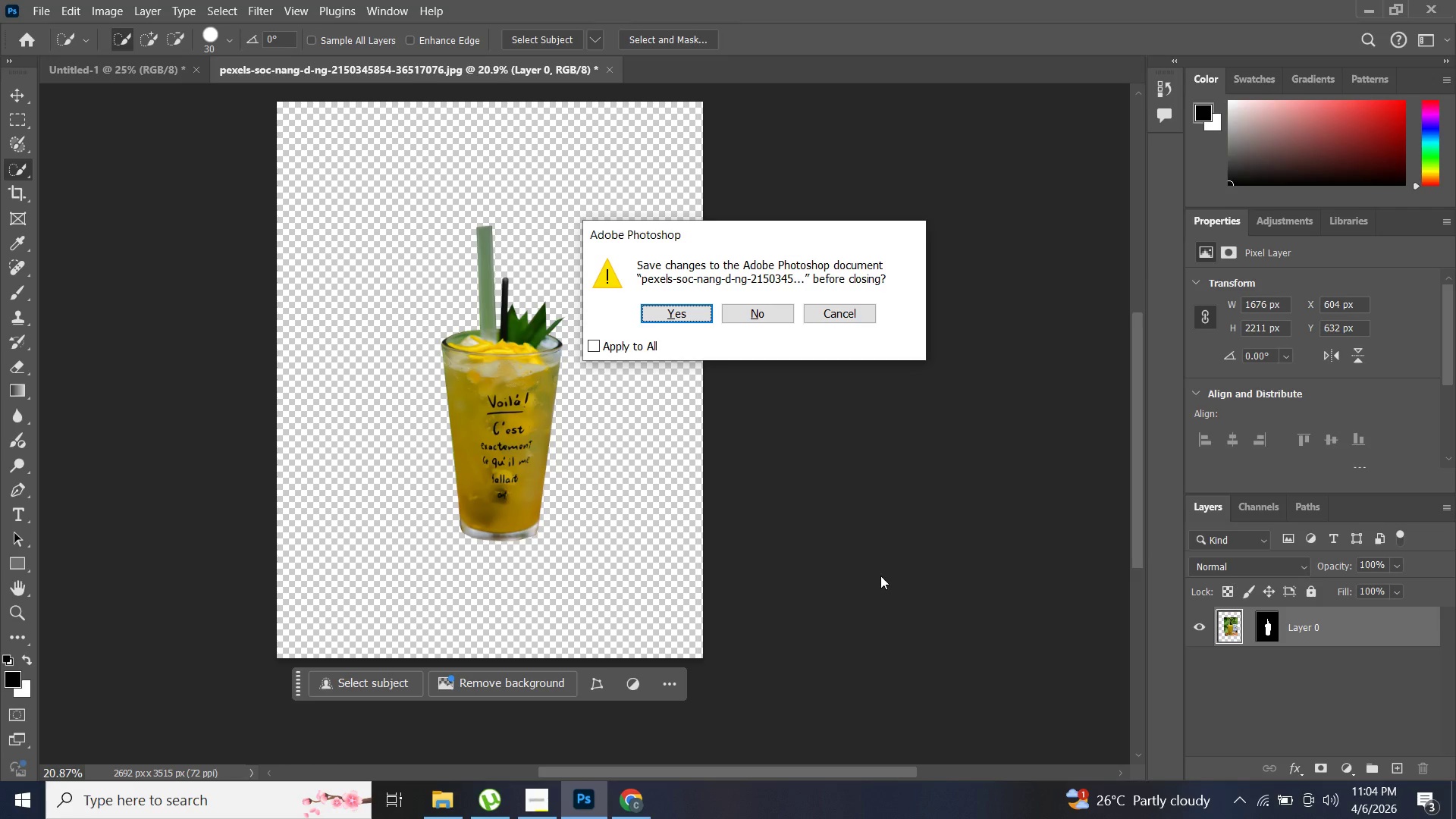 
hold_key(key=W, duration=0.34)
 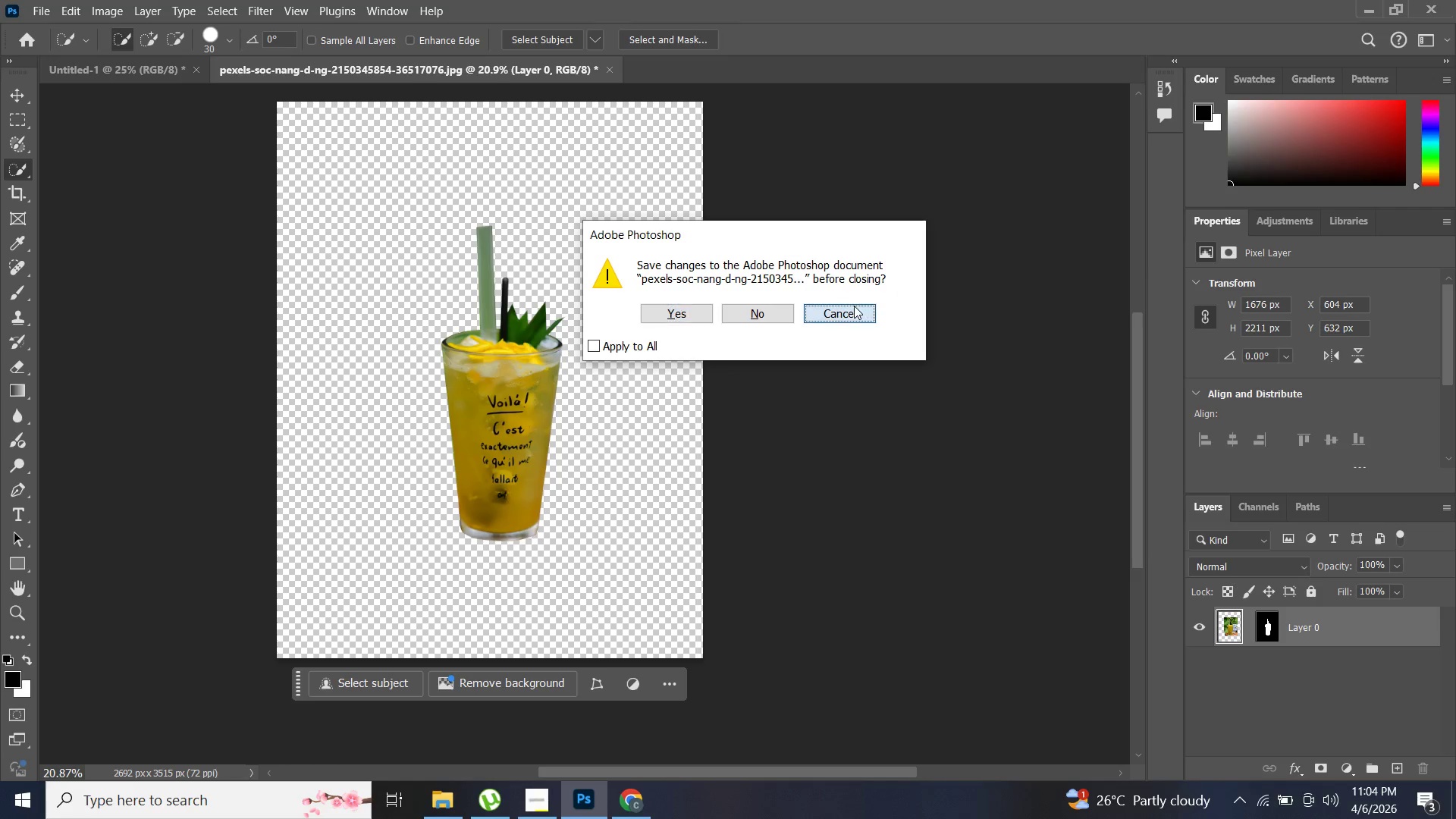 
key(Alt+Control+S)
 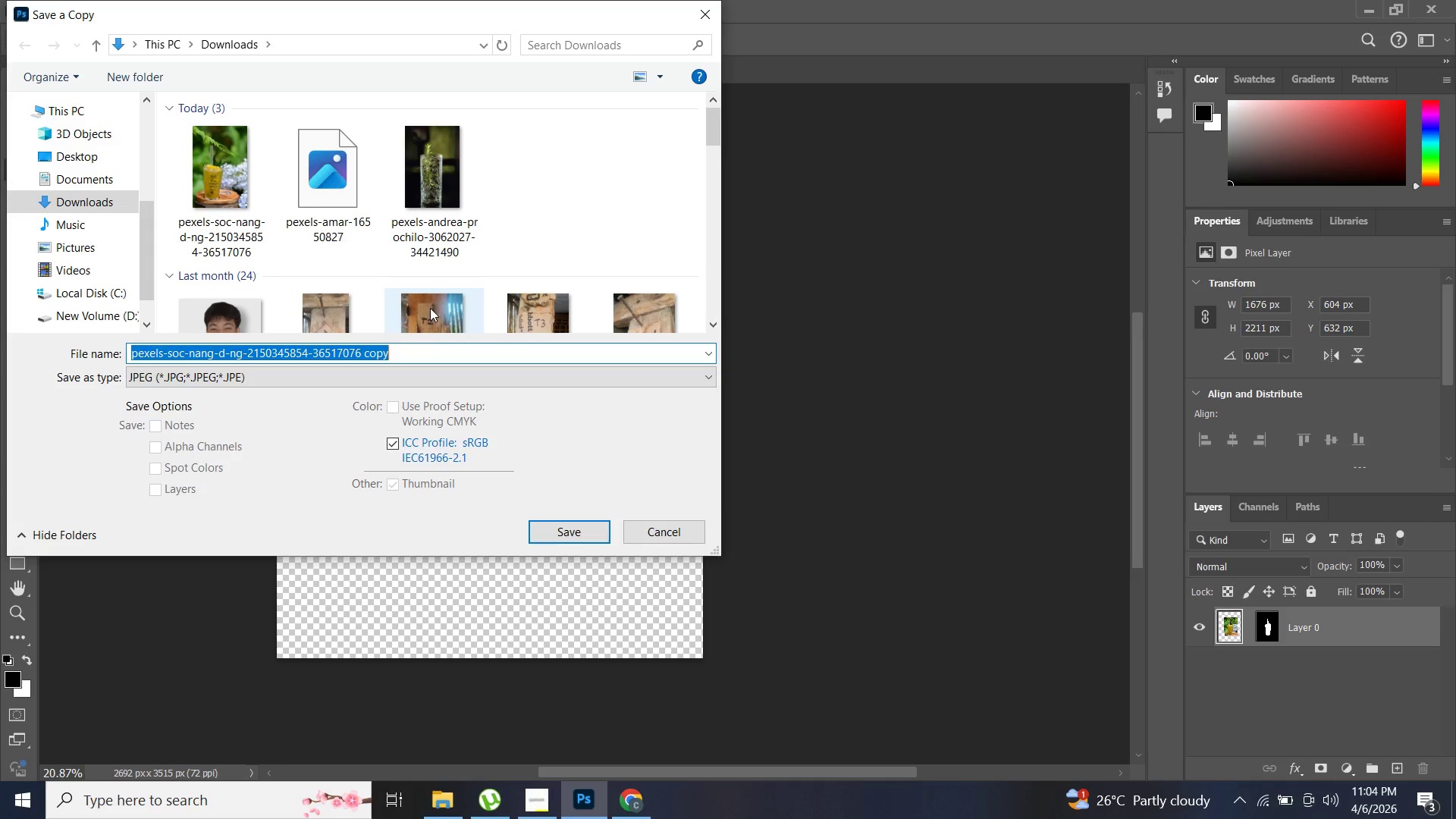 
left_click([331, 376])
 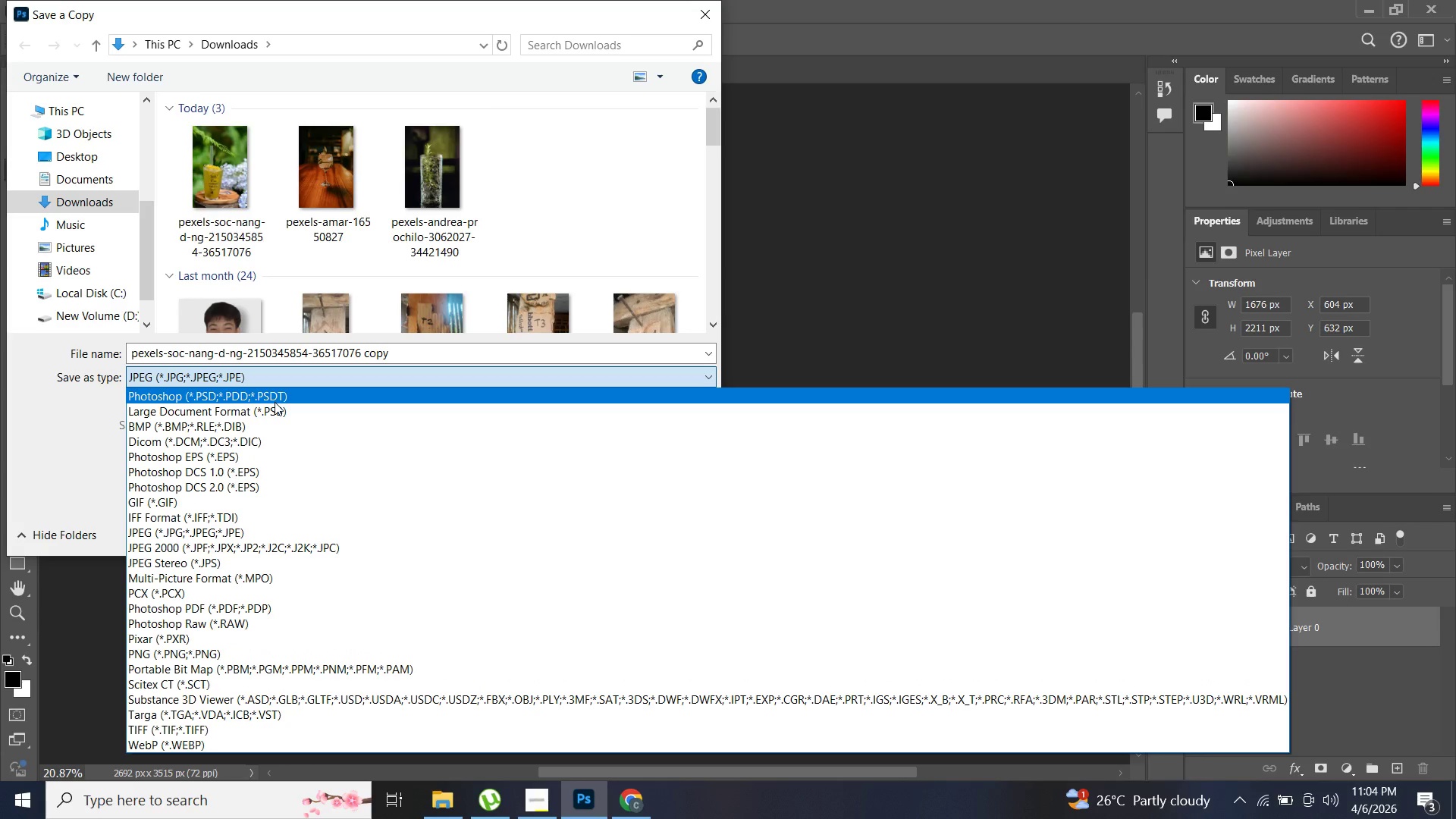 
left_click([274, 402])
 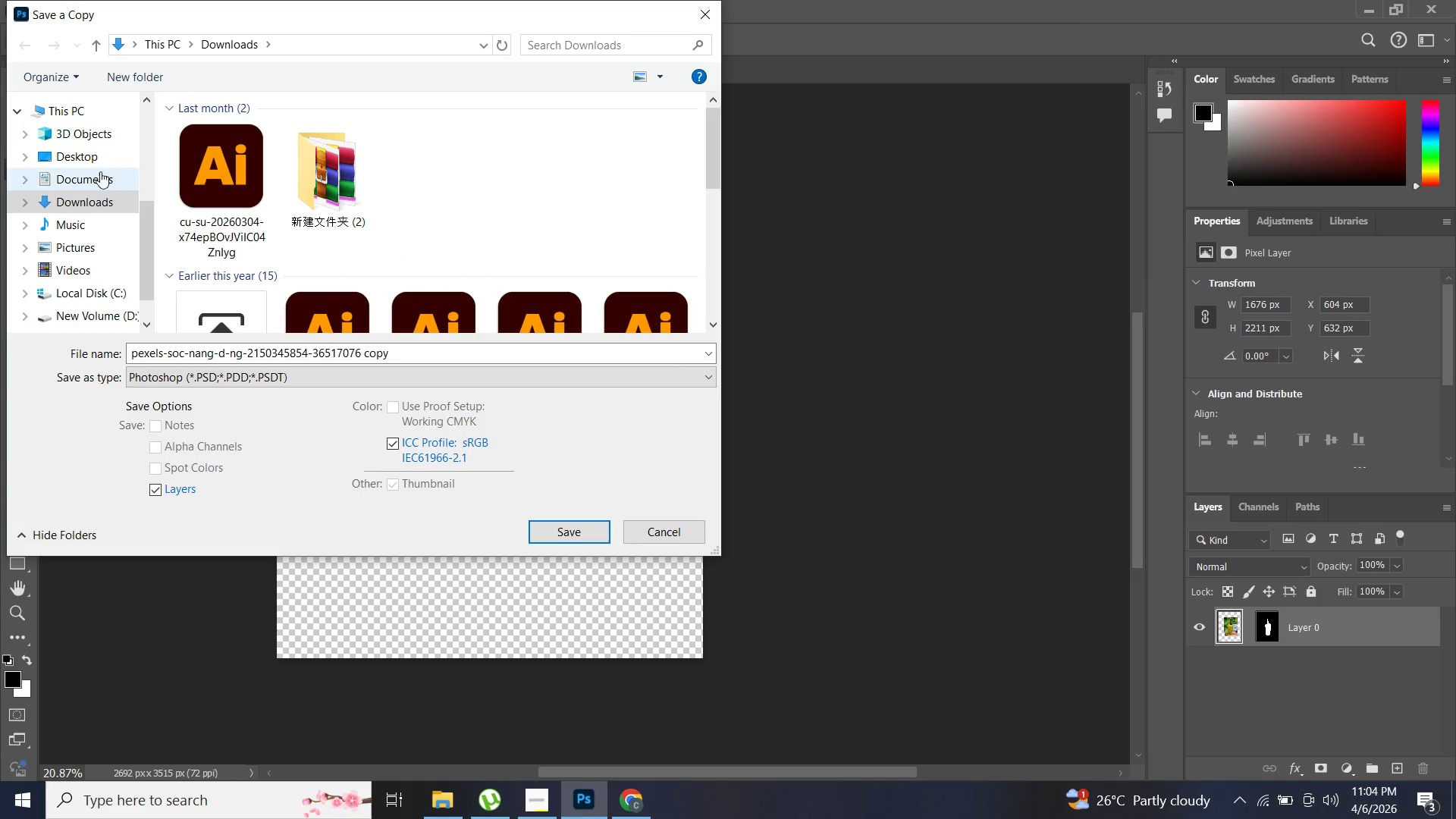 
left_click([95, 166])
 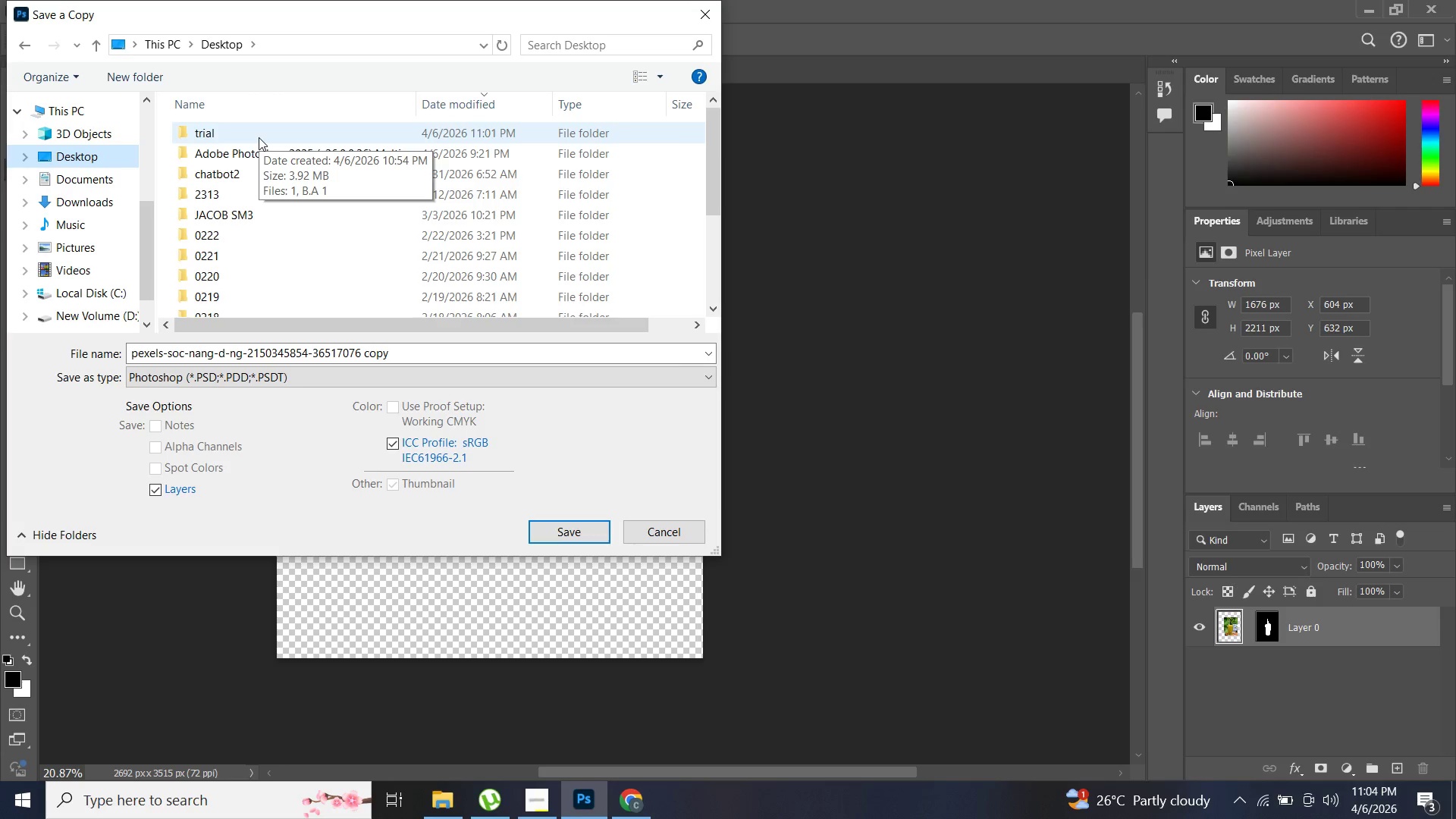 
double_click([260, 137])
 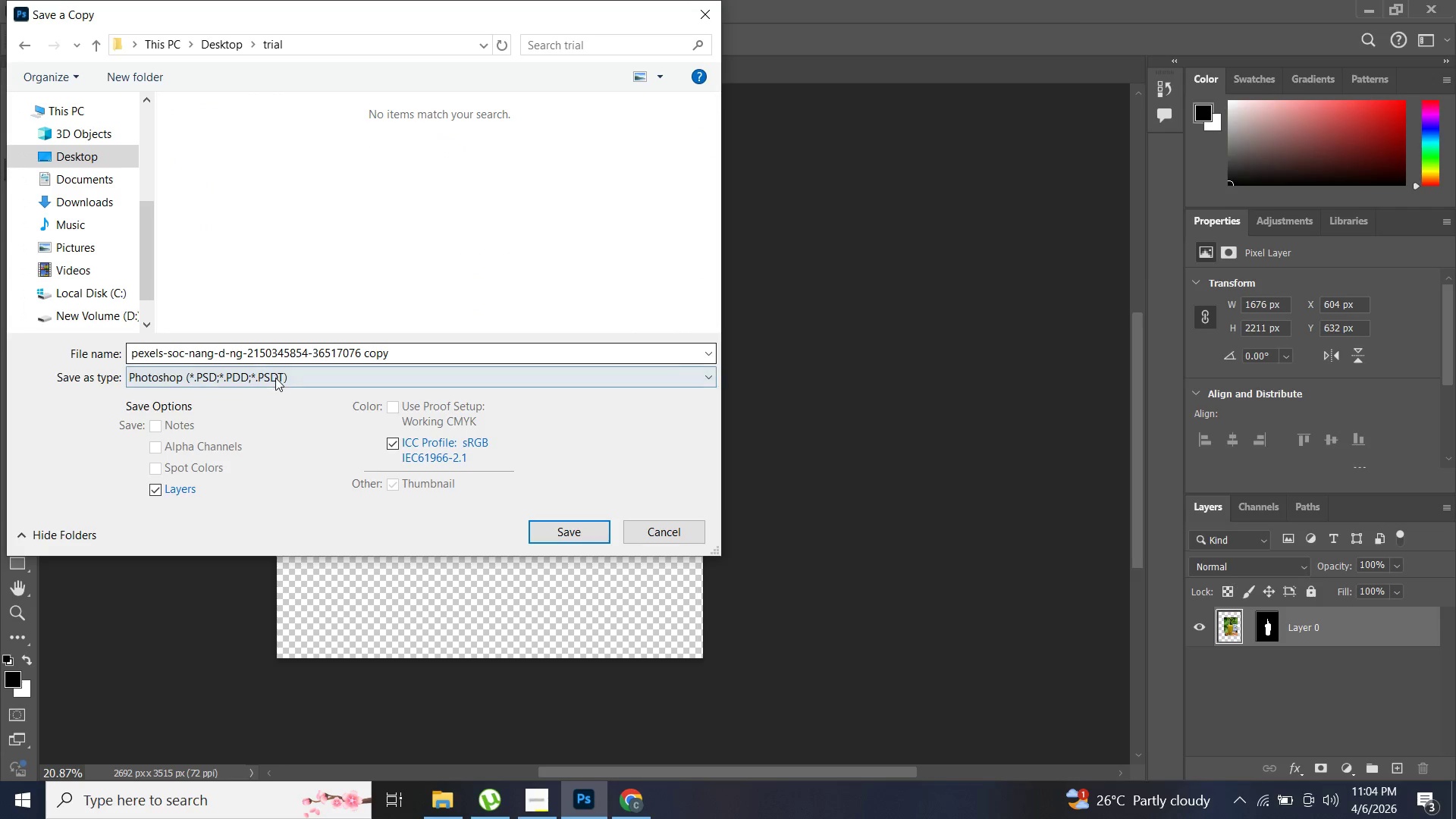 
left_click([289, 377])
 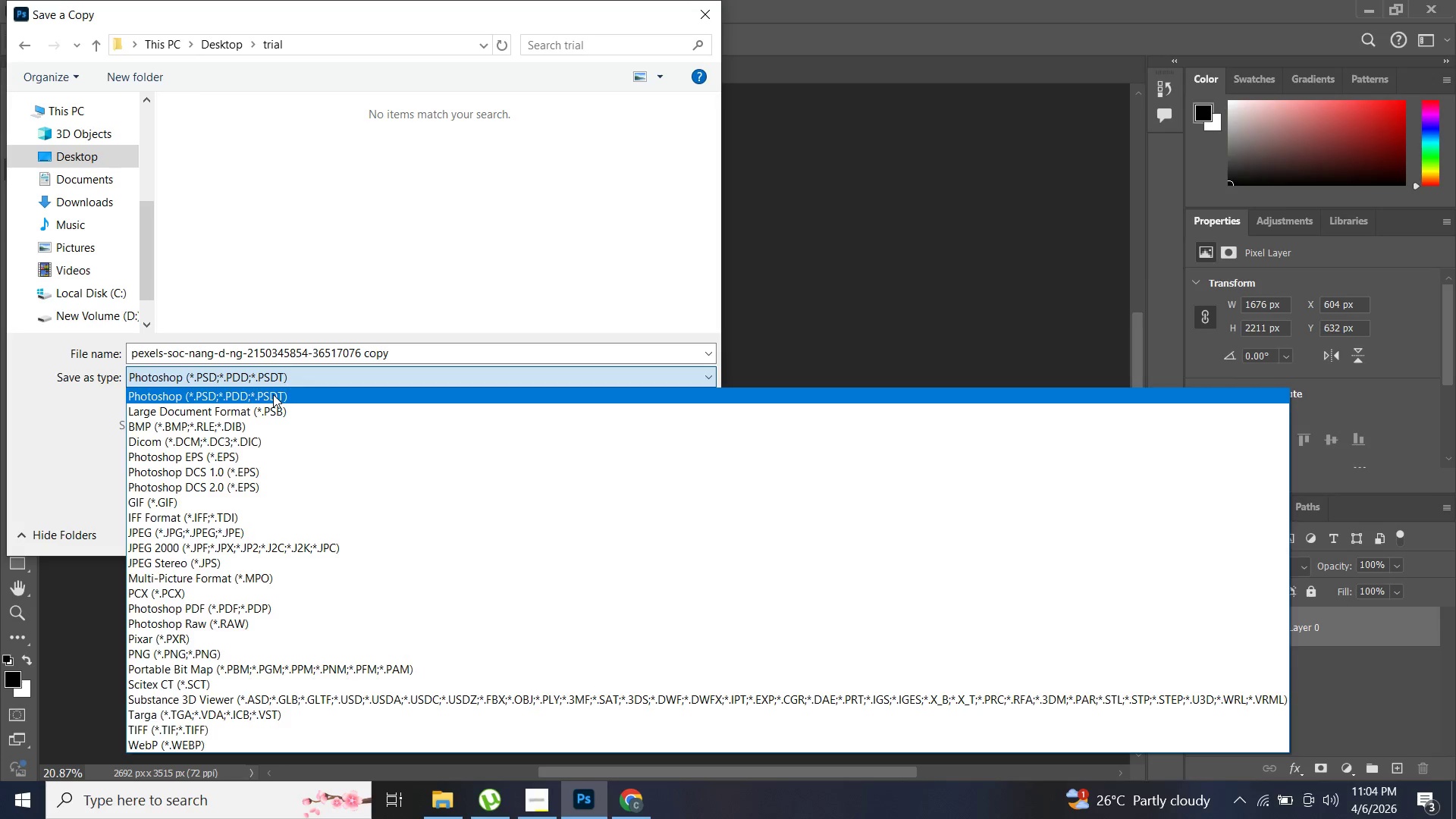 
left_click([273, 394])
 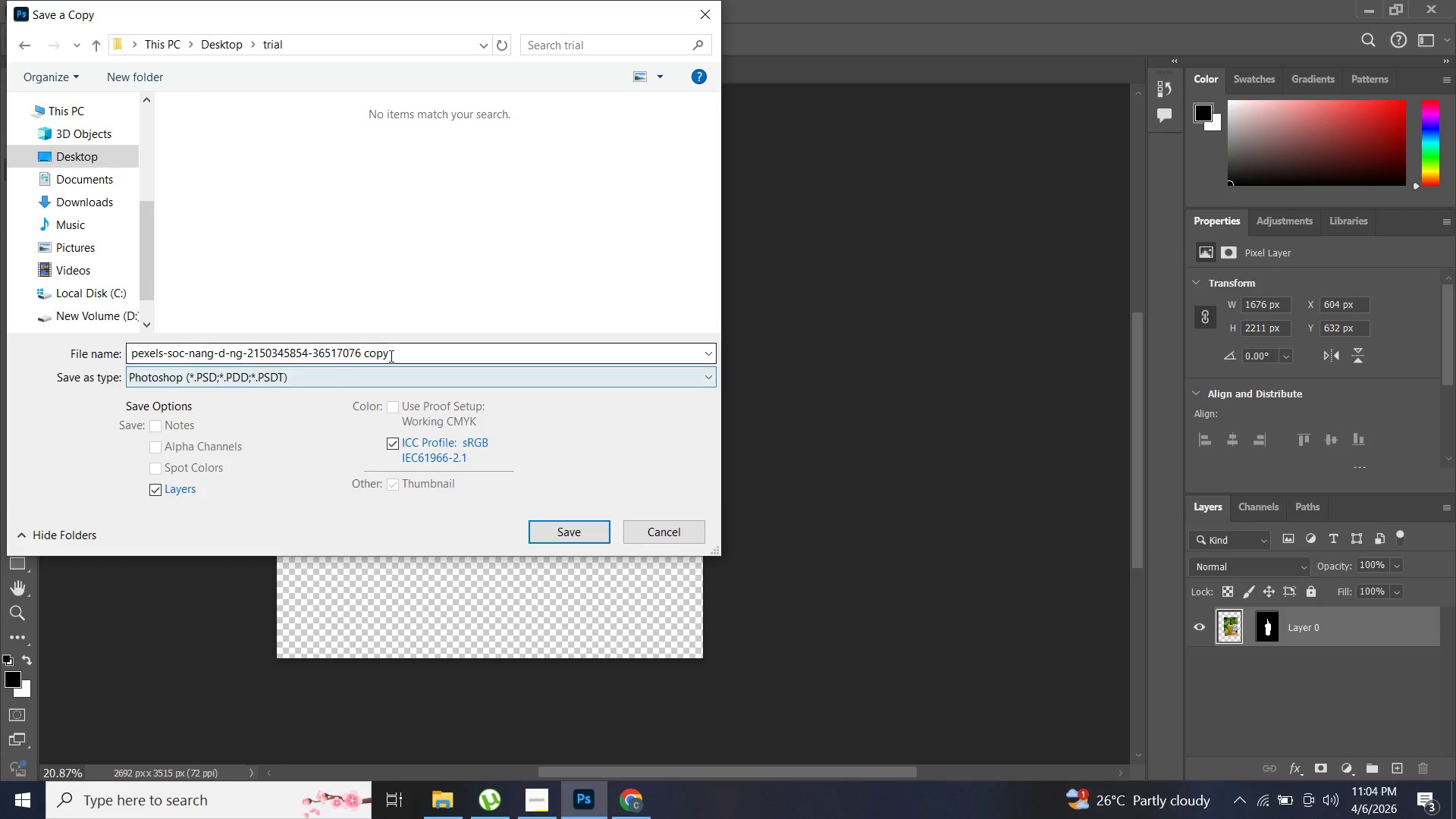 
left_click([397, 355])
 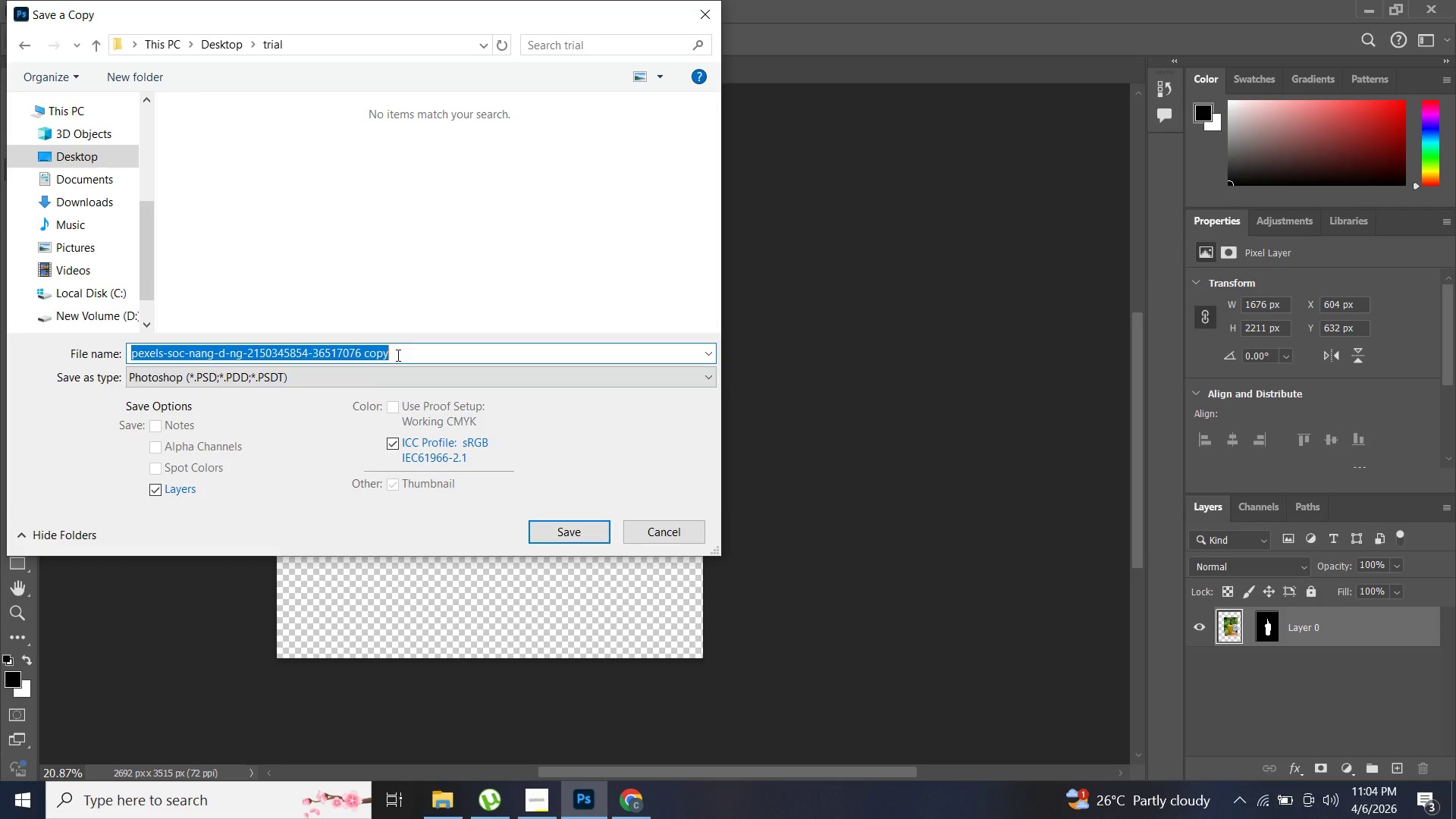 
key(Backspace)
 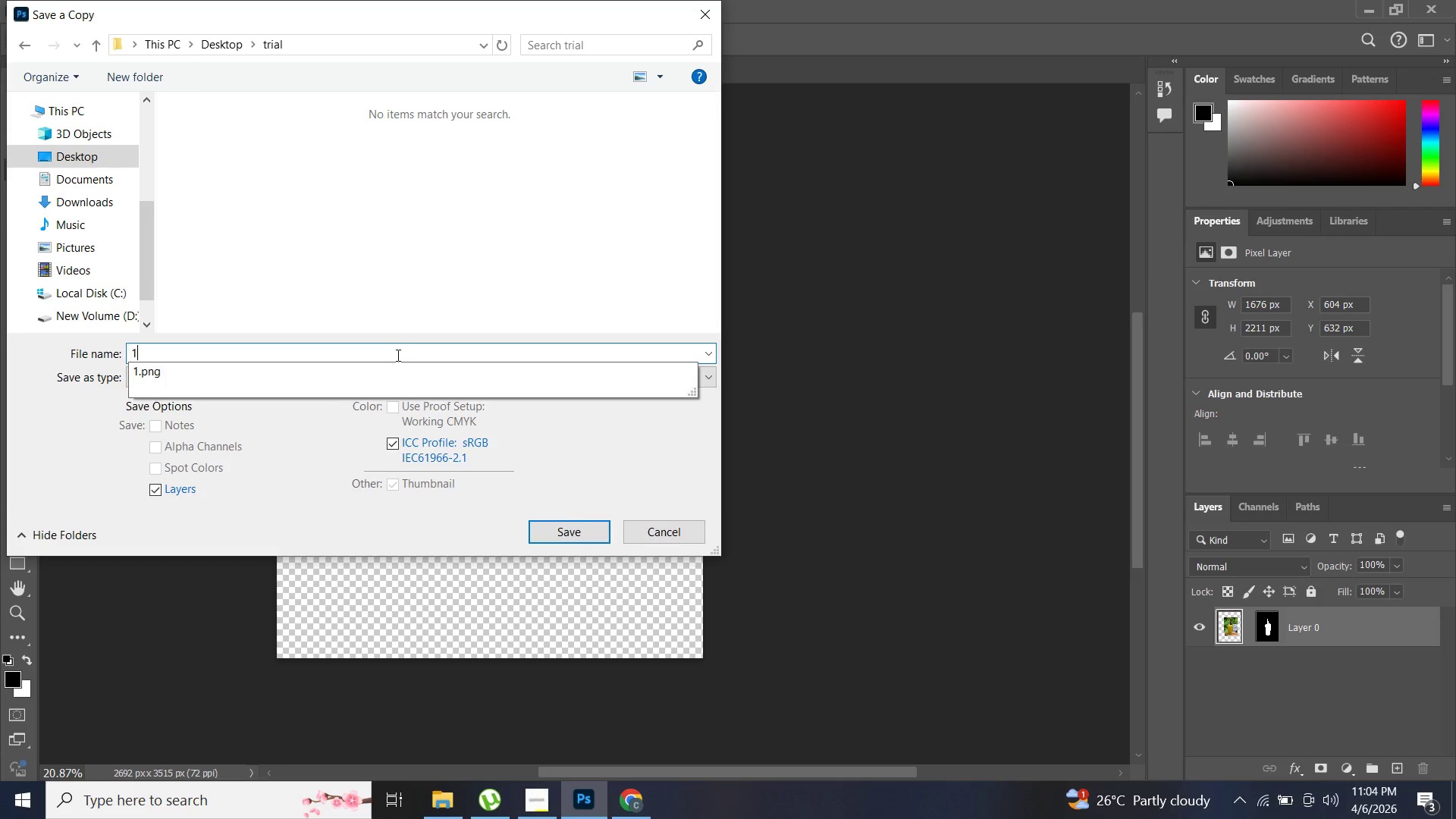 
key(1)
 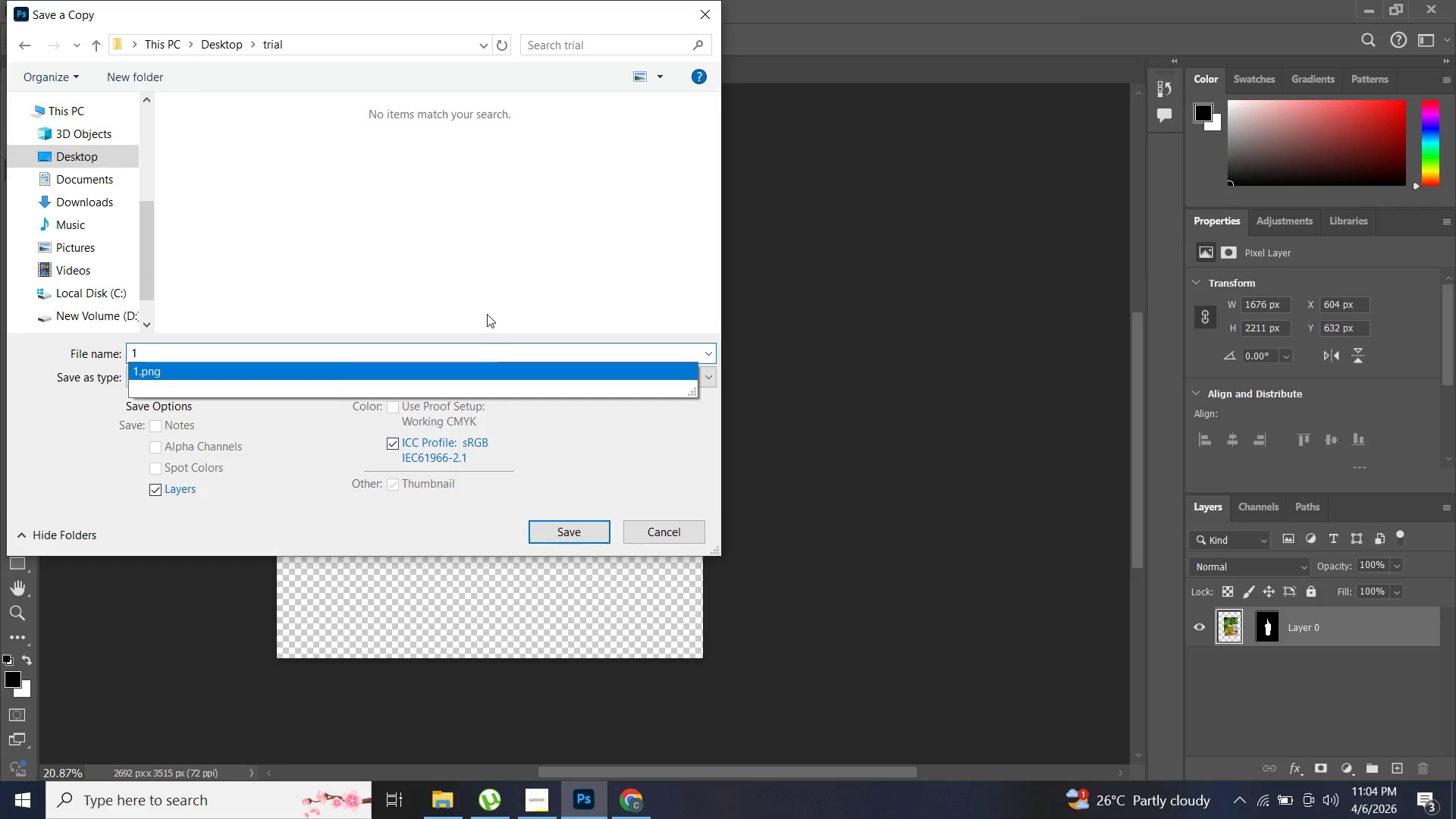 
left_click([474, 248])
 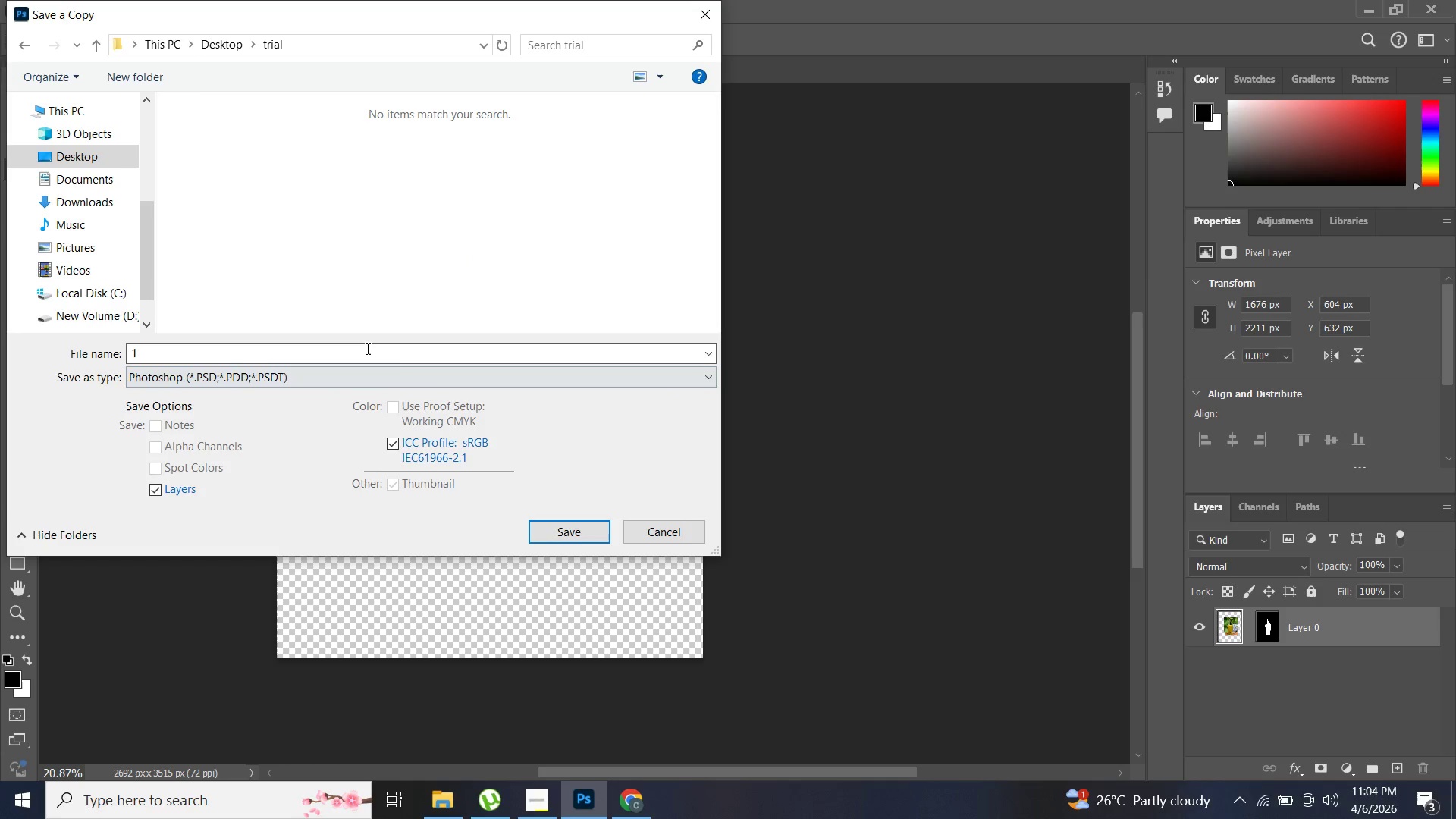 
left_click([366, 348])
 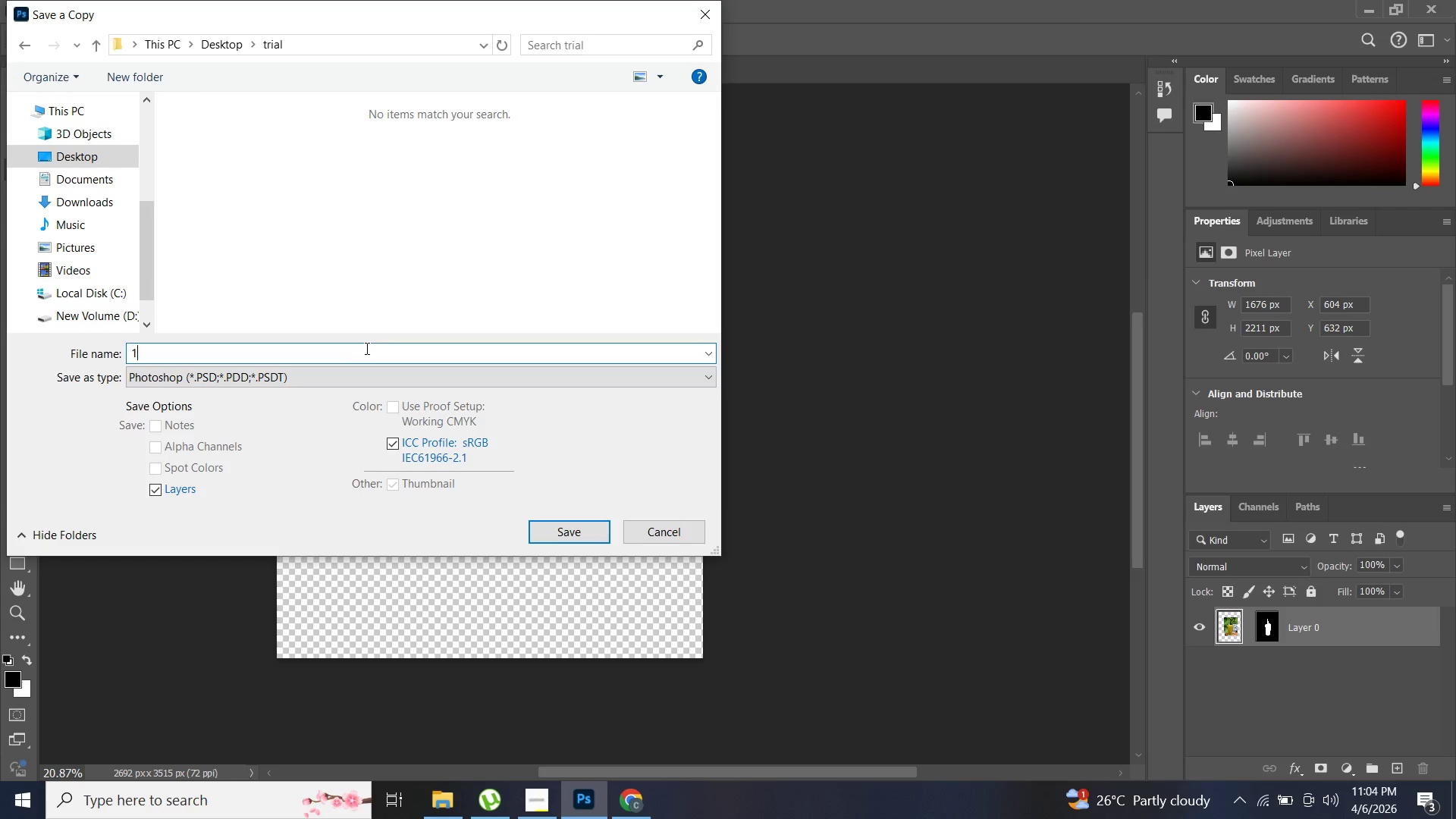 
left_click([366, 348])
 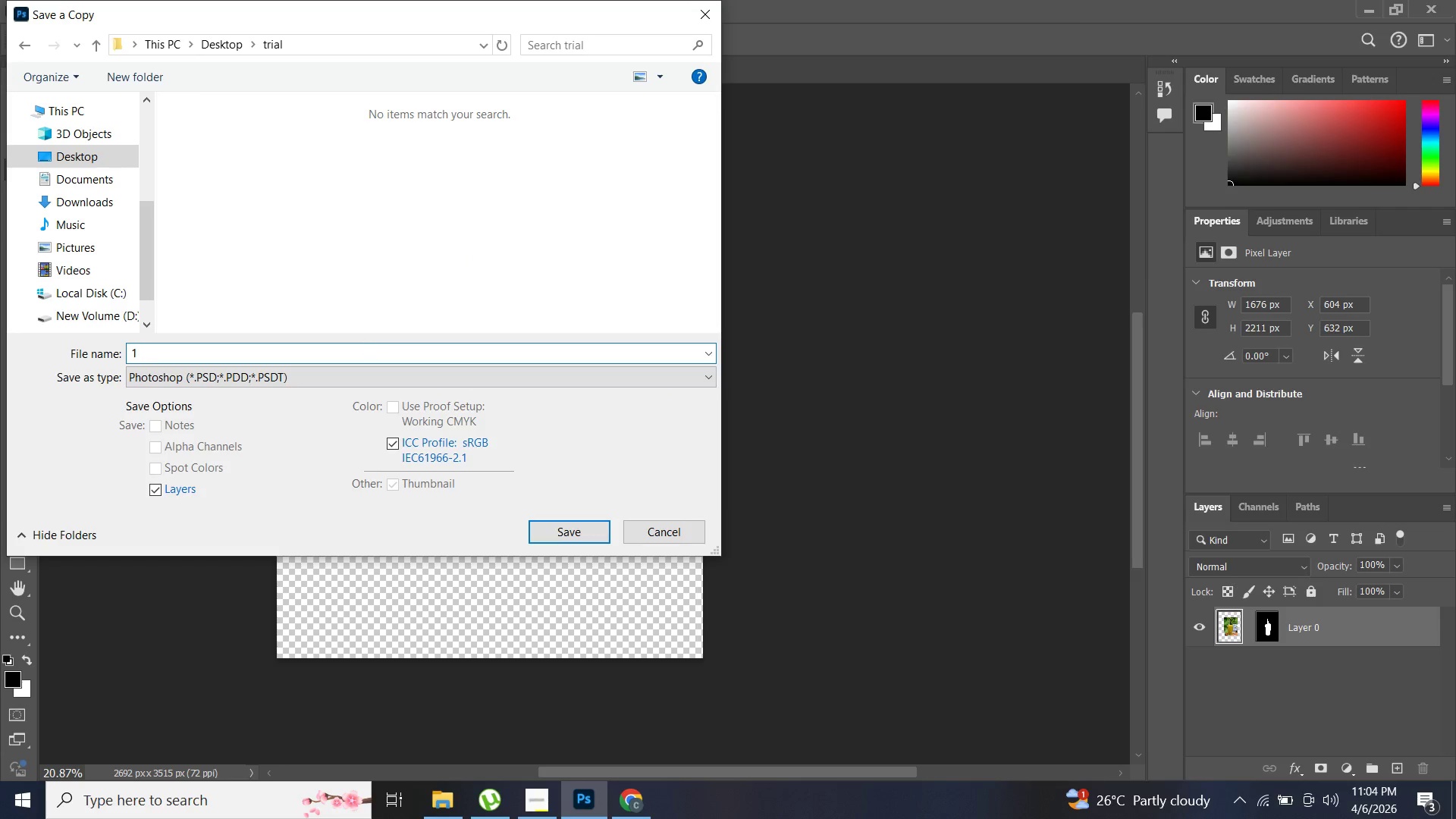 
type( psd)
 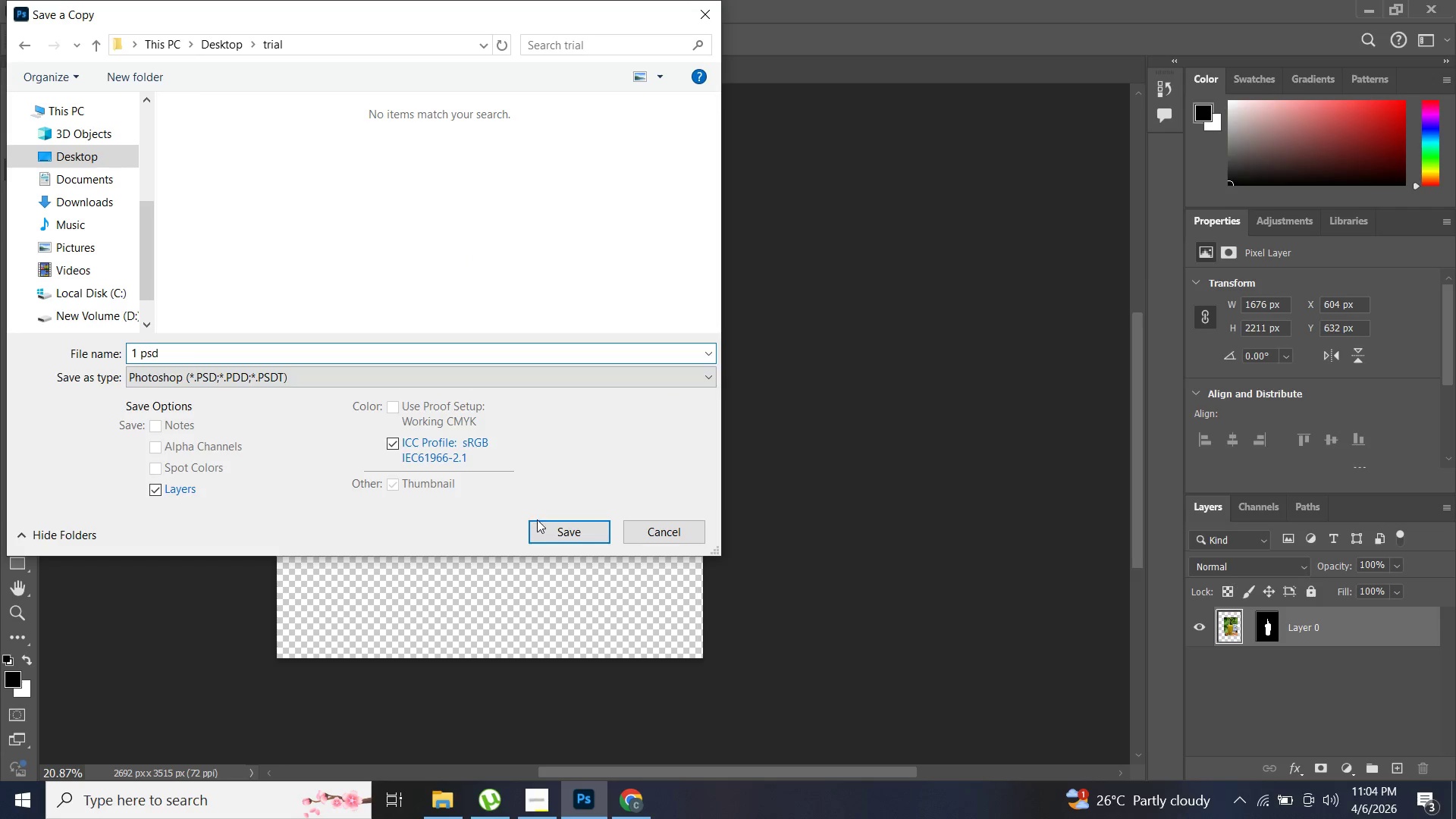 
left_click([545, 529])
 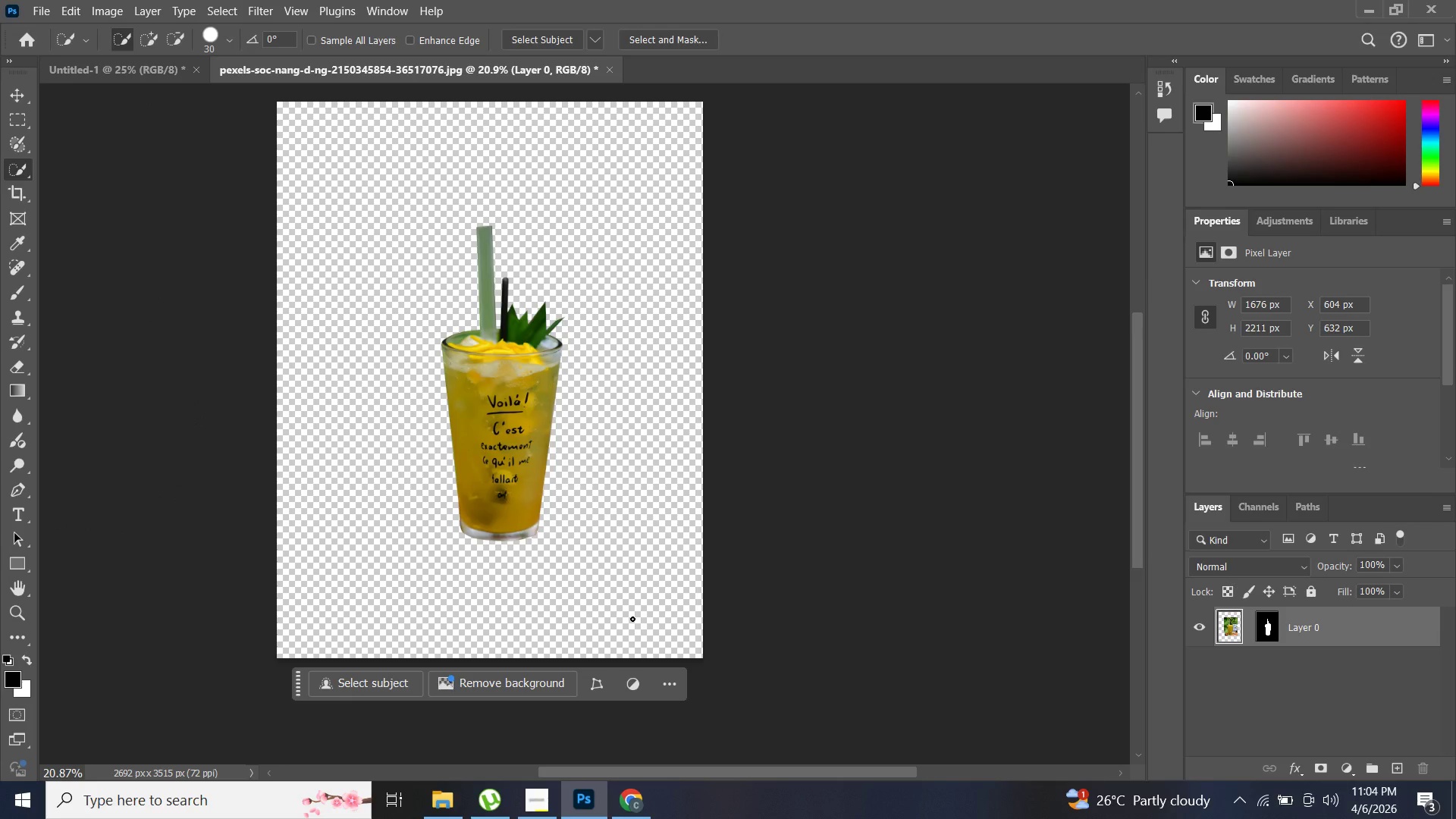 
wait(8.84)
 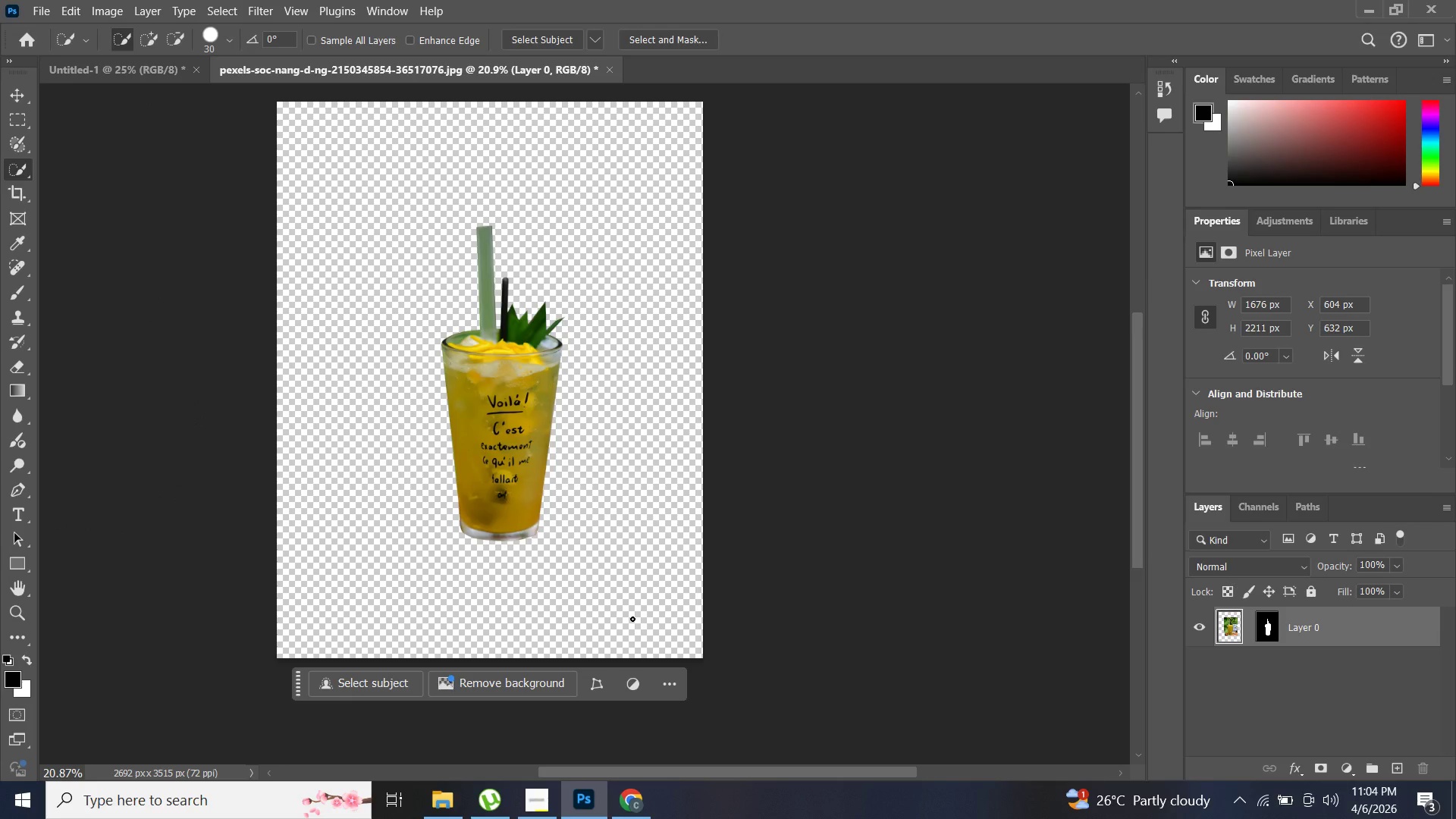 
left_click([442, 808])
 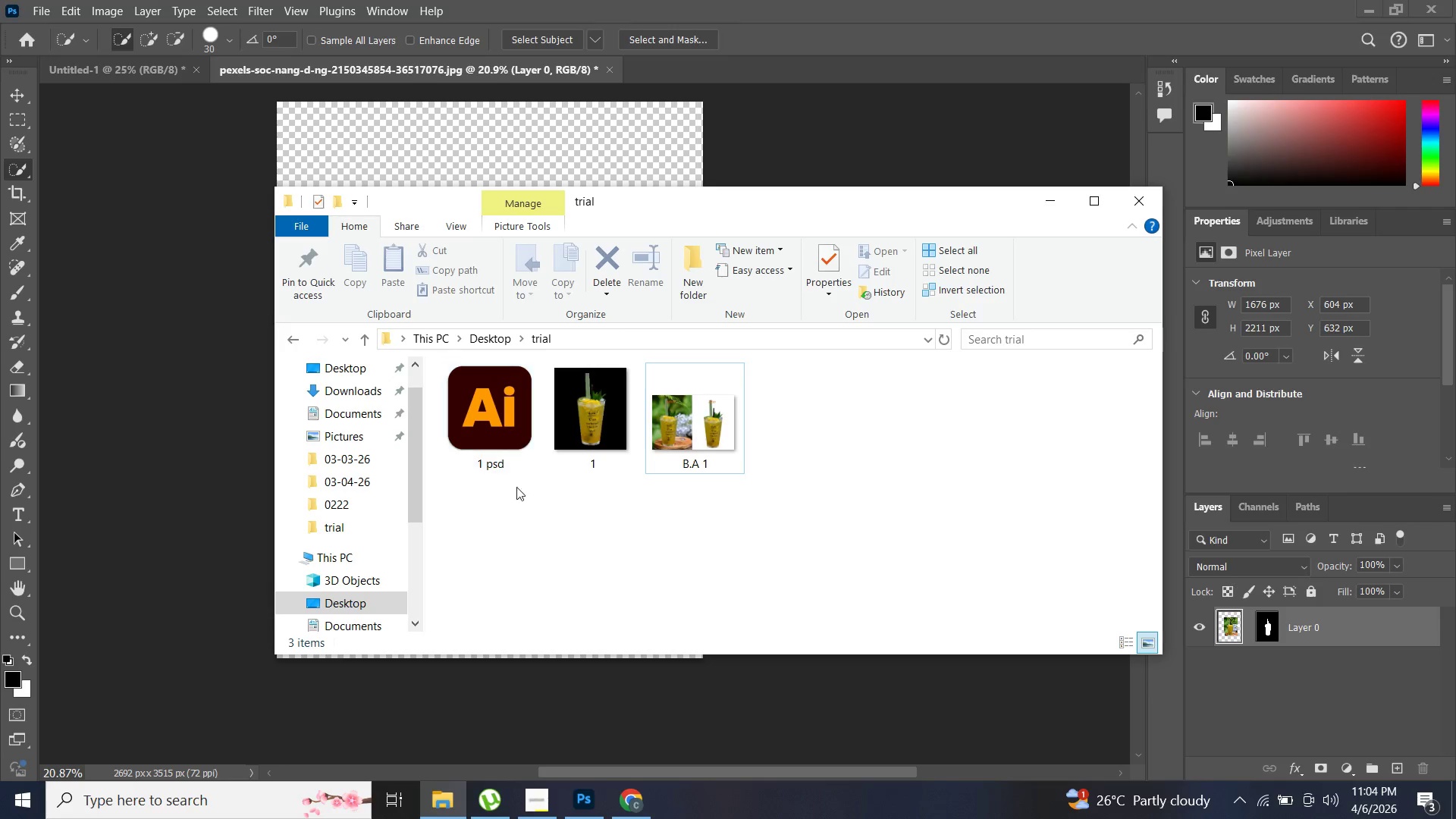 
left_click([520, 498])
 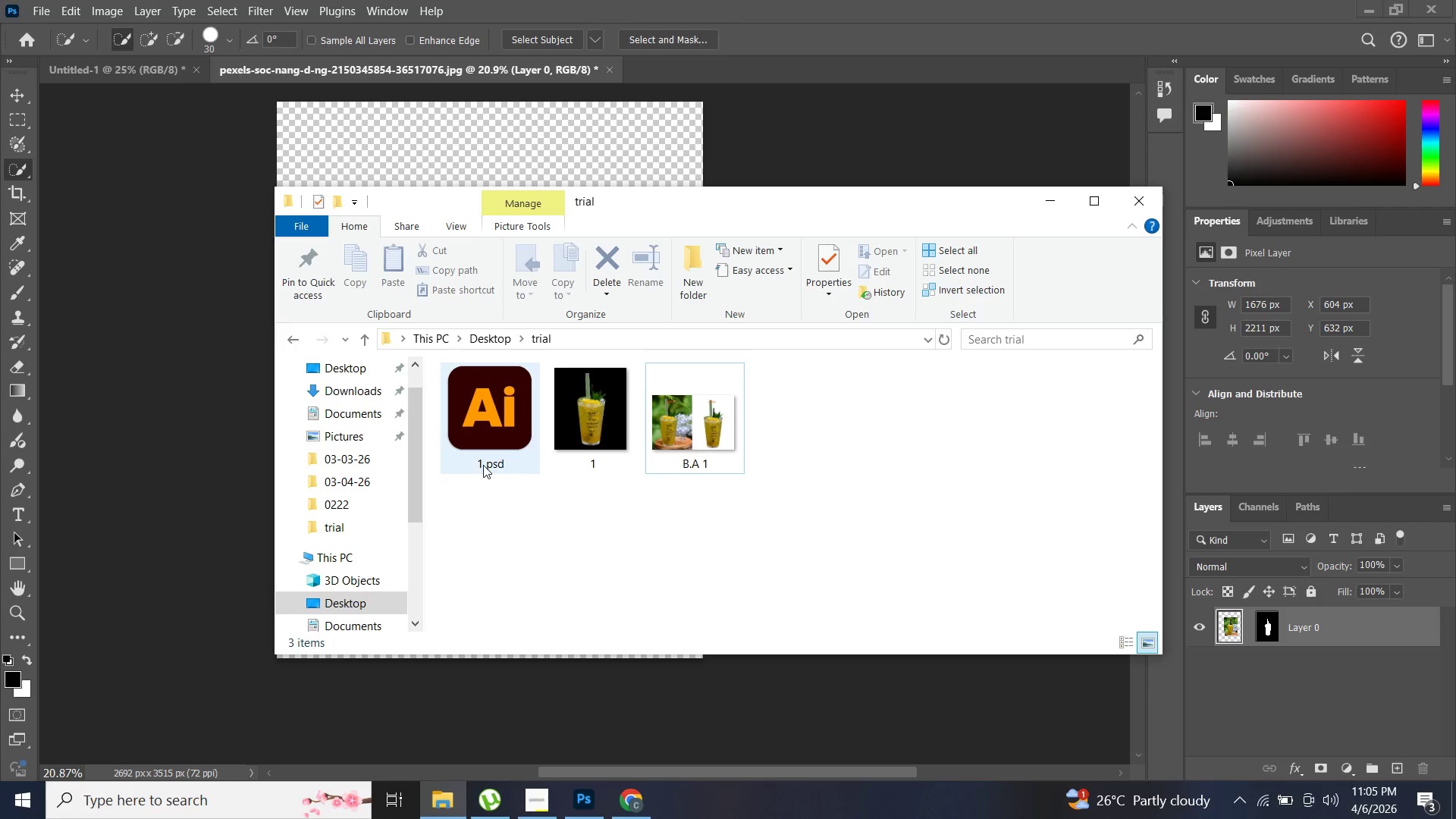 
right_click([505, 429])
 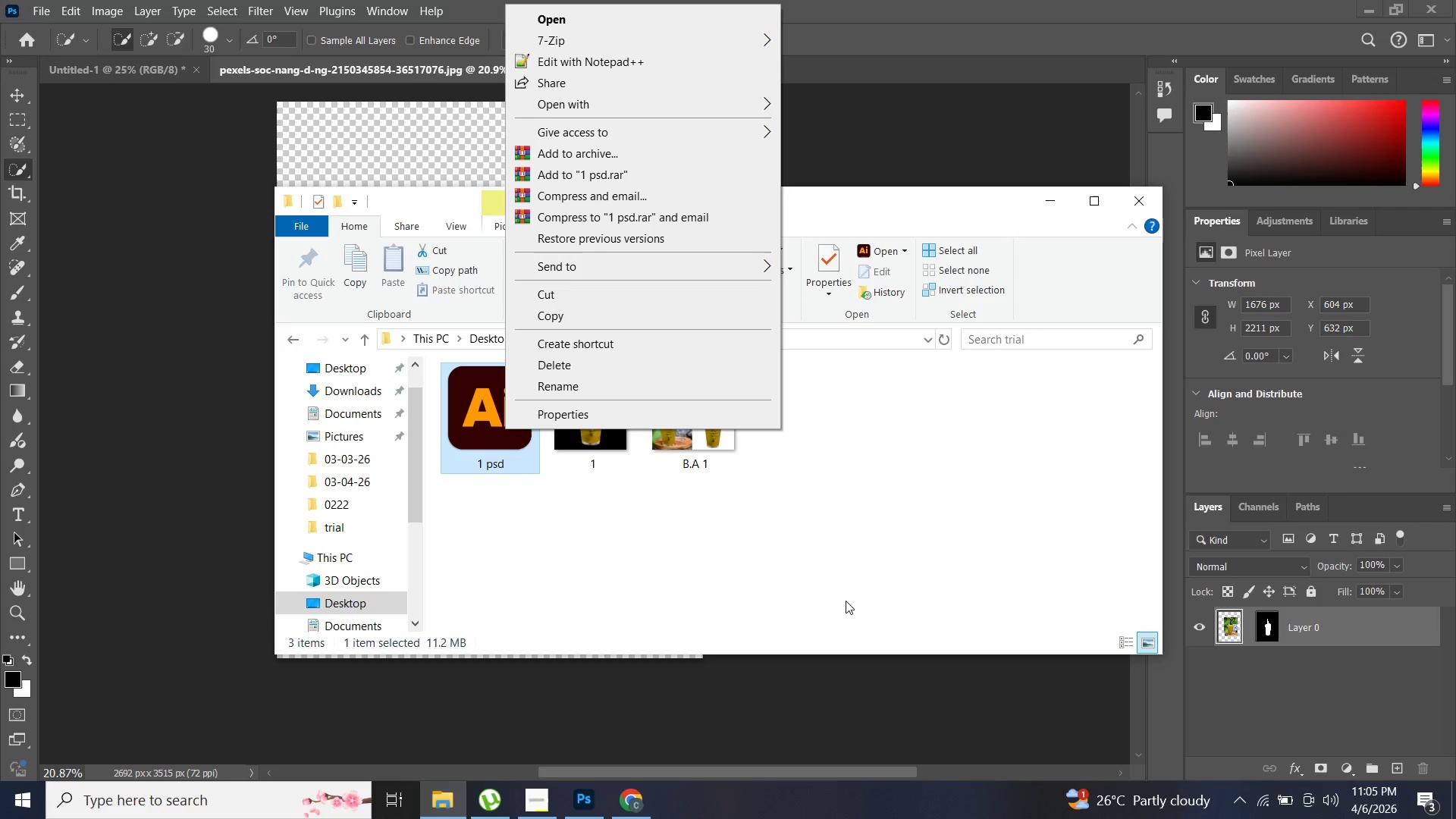 
left_click([839, 585])
 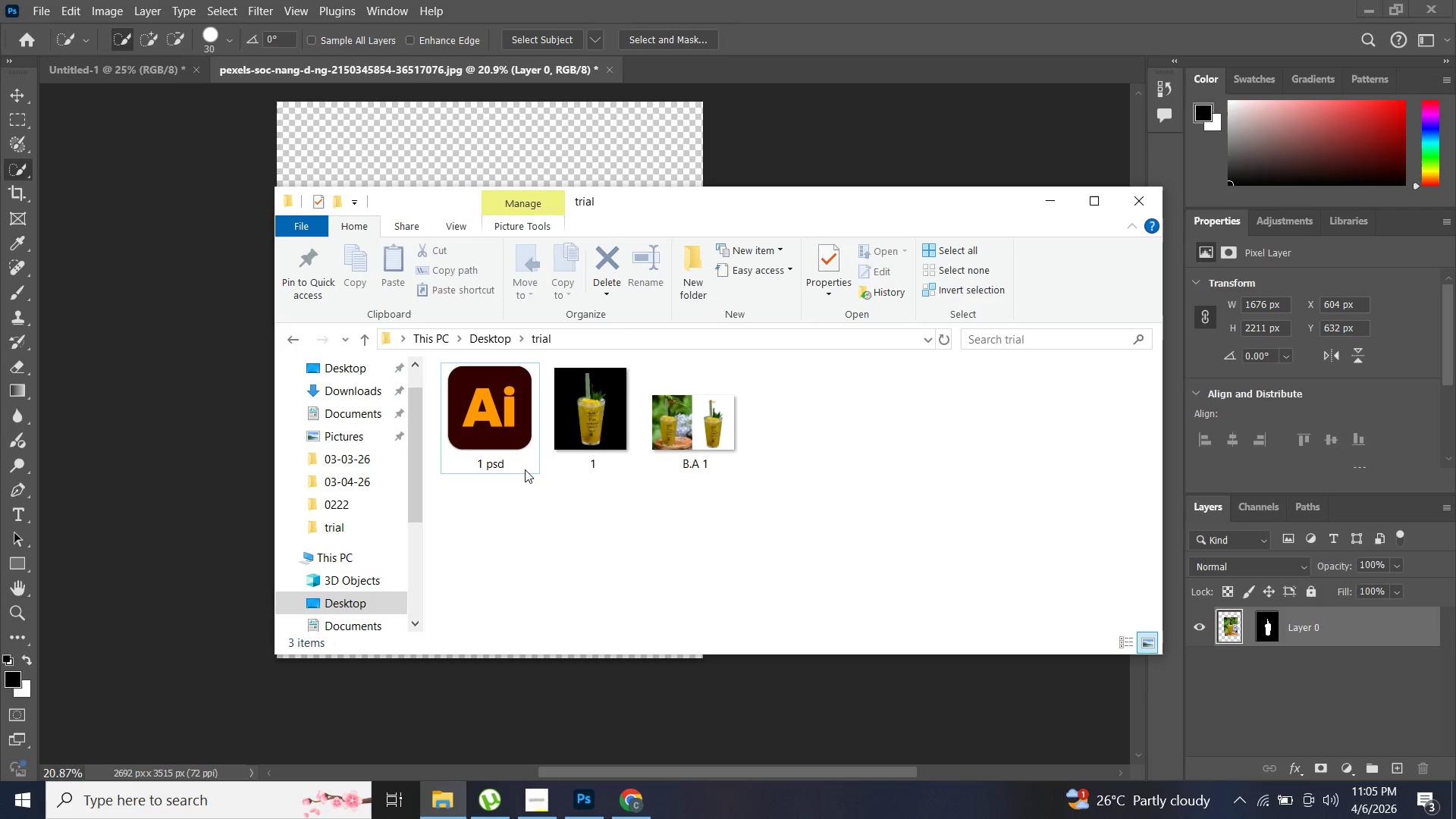 
right_click([522, 444])
 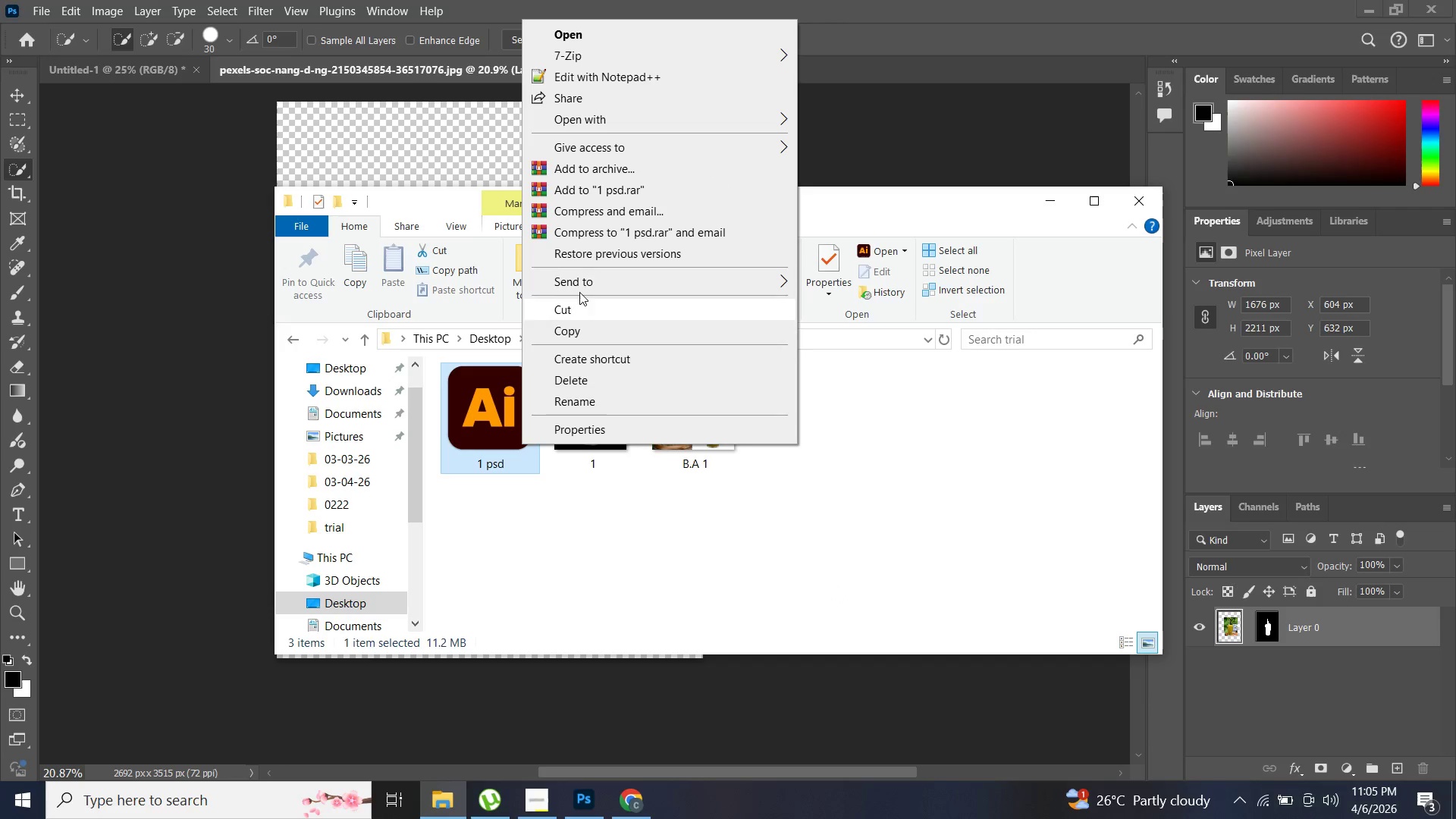 
mouse_move([604, 413])
 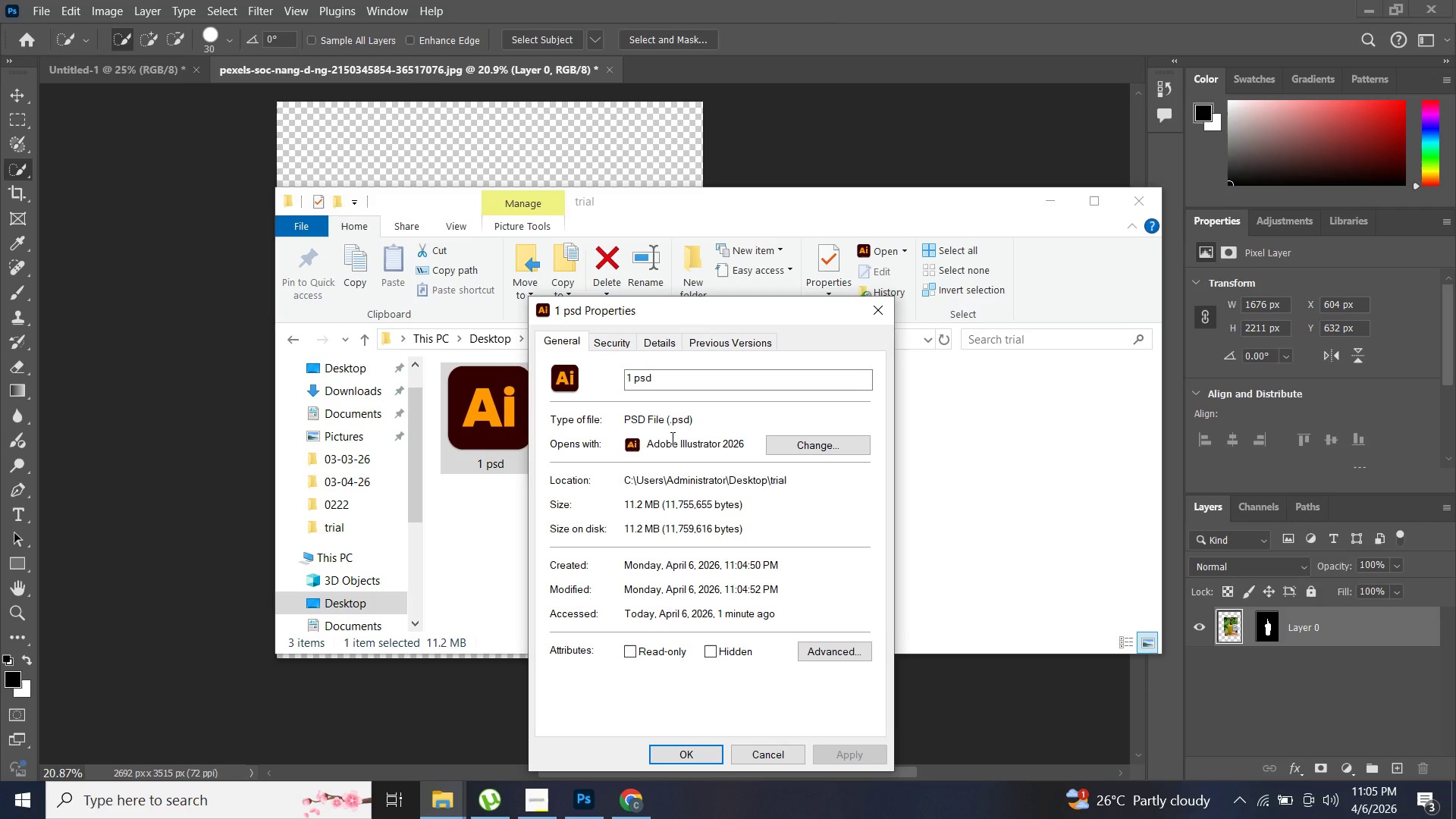 
left_click([802, 452])
 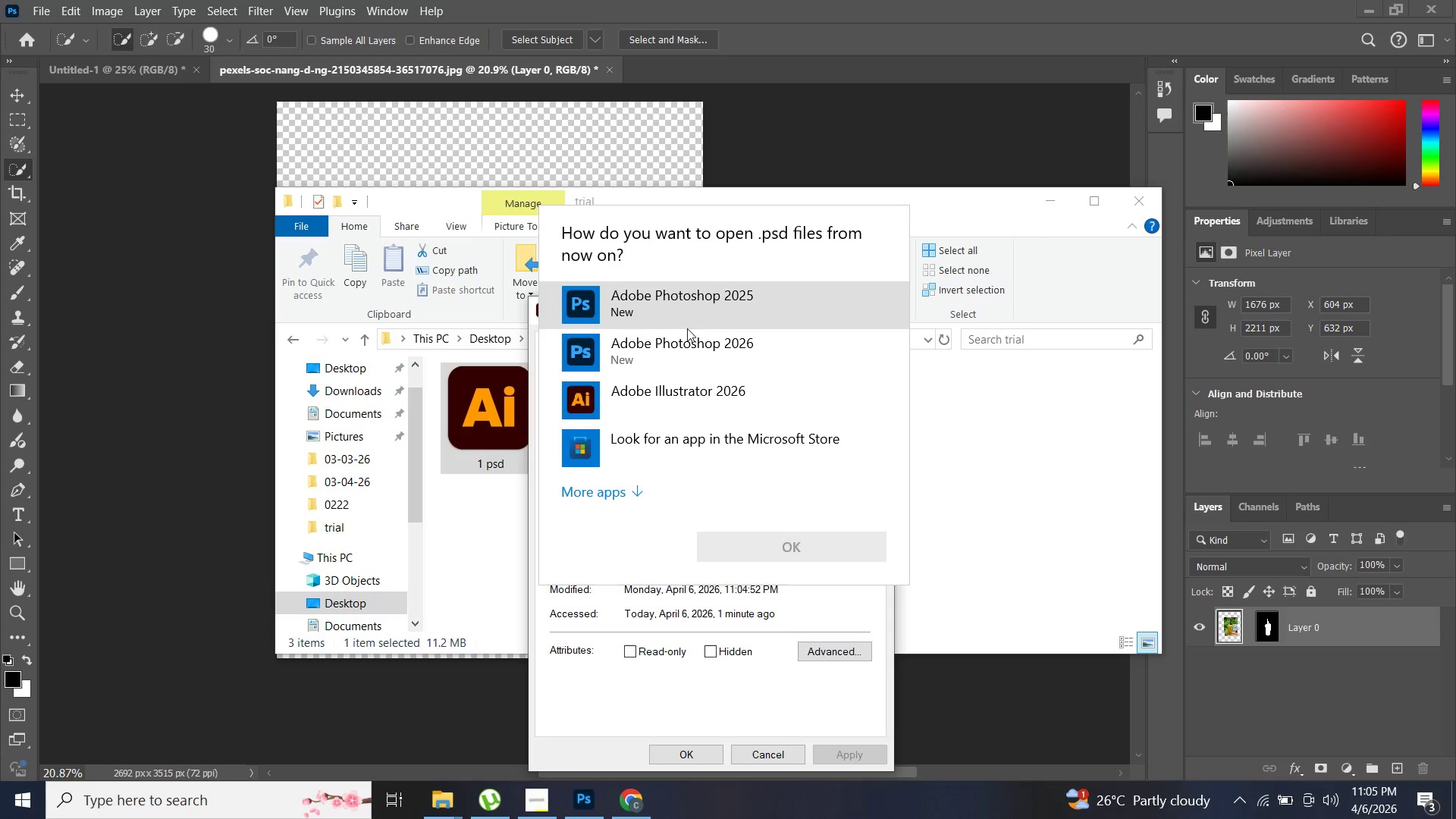 
left_click([722, 322])
 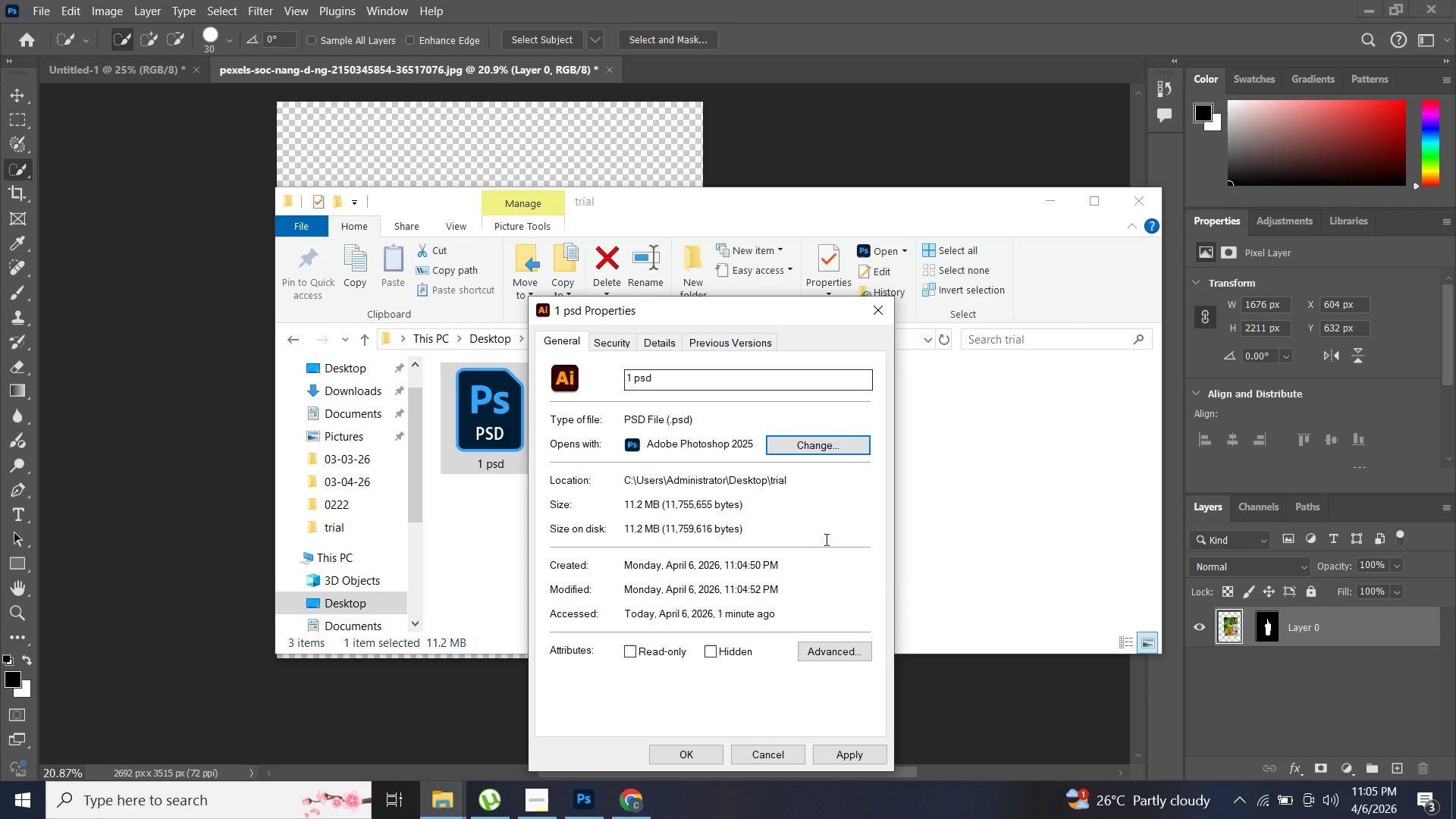 
left_click([843, 751])
 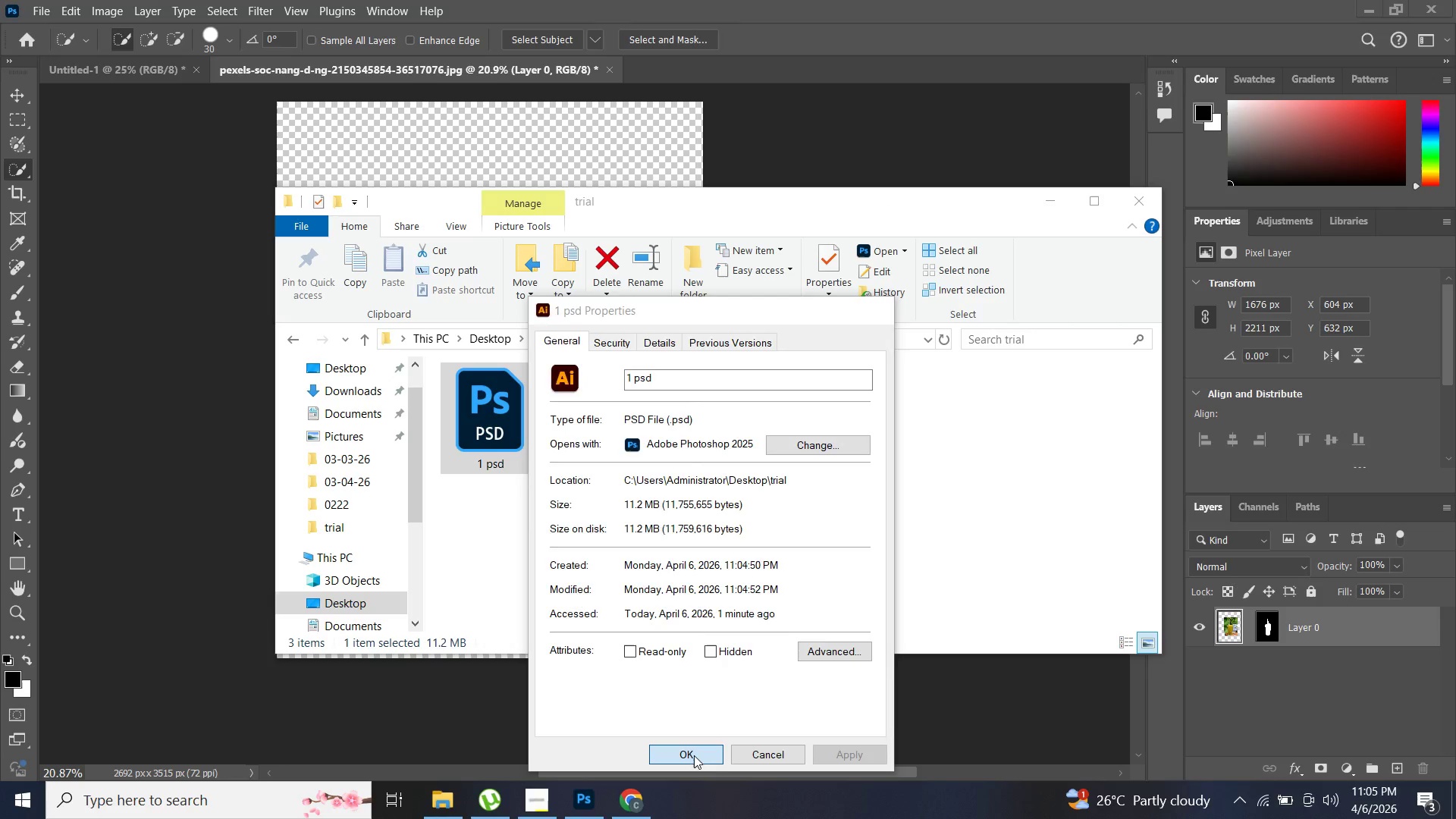 
left_click([770, 544])
 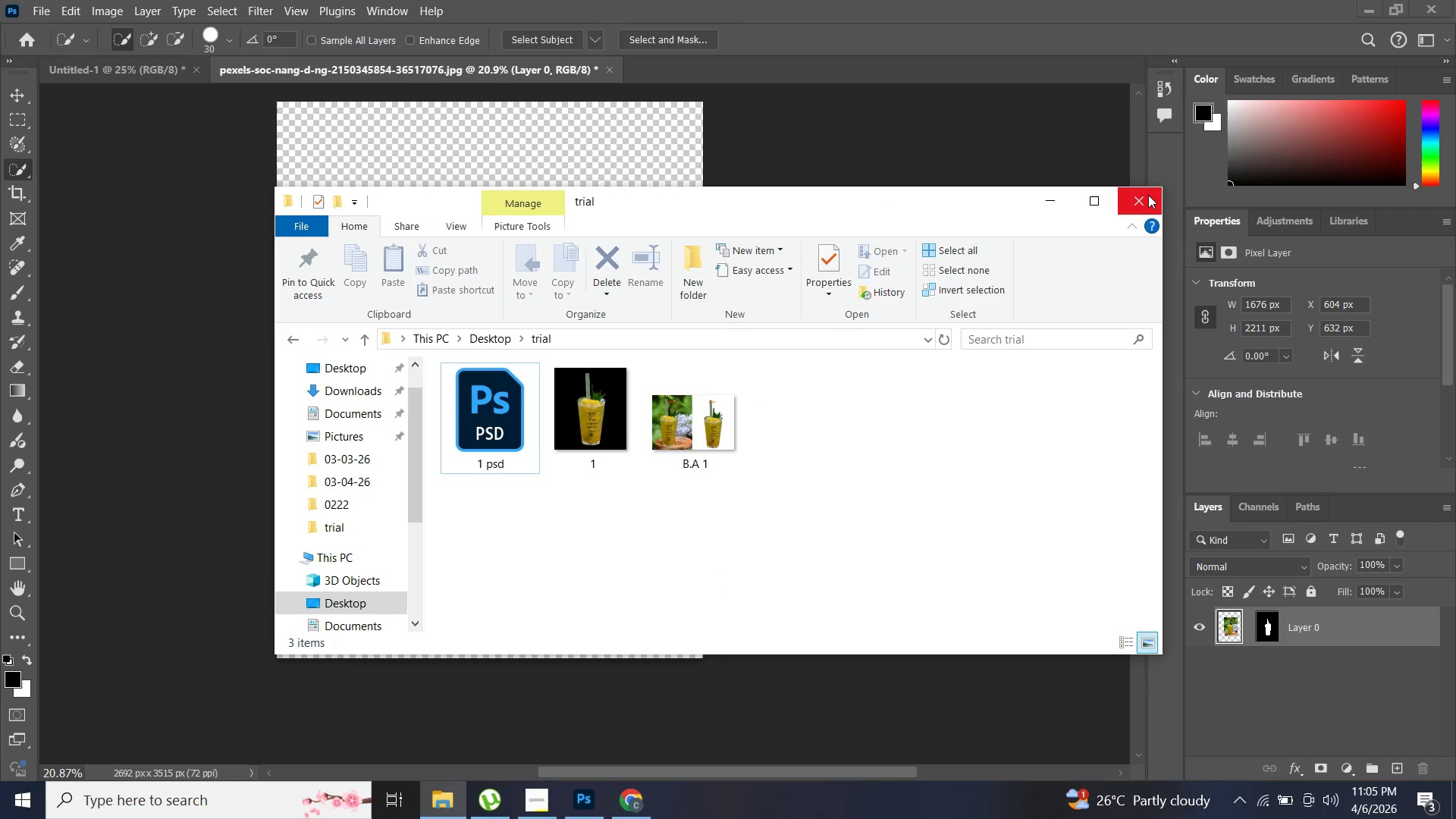 
left_click([1148, 195])
 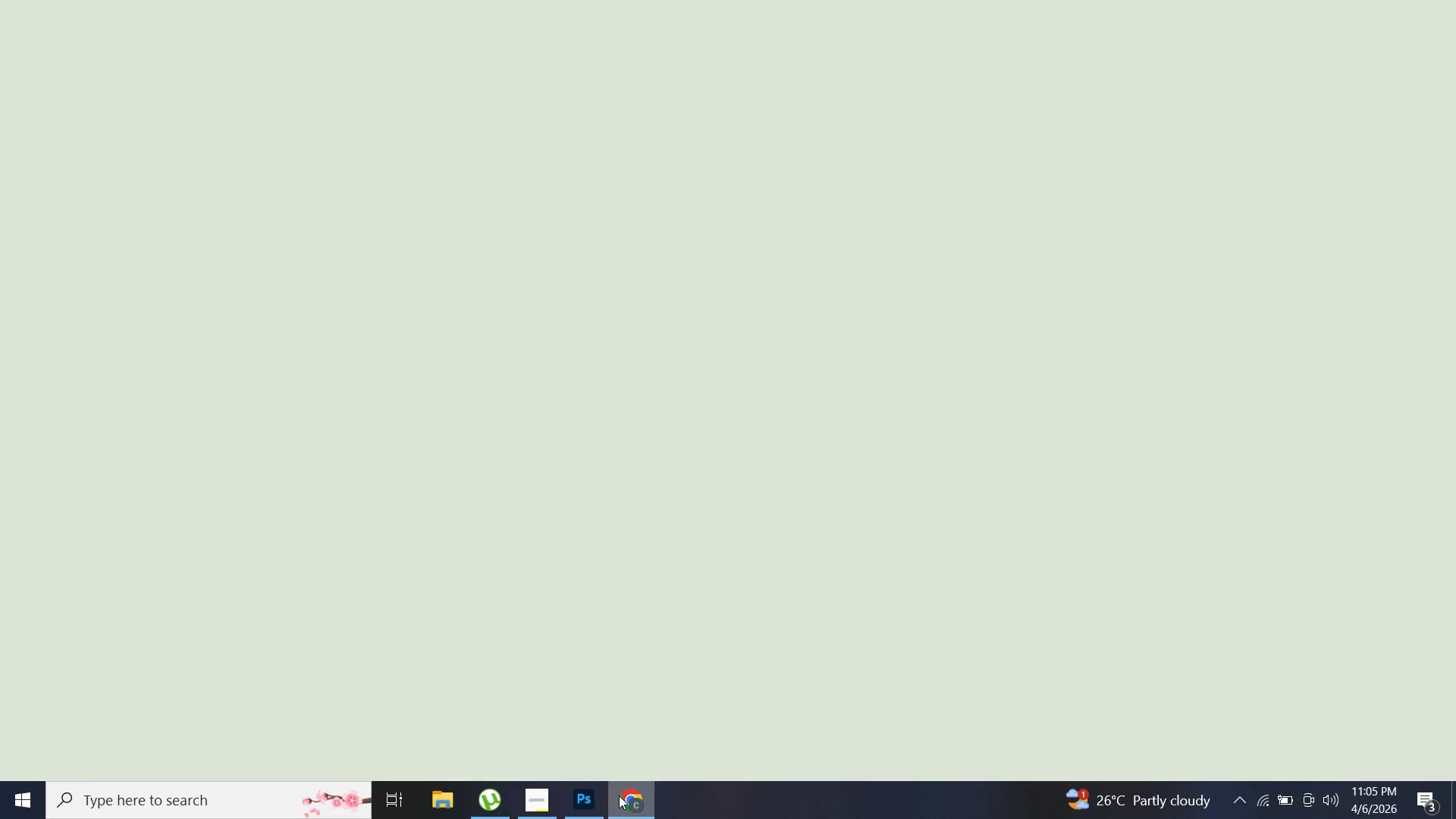 
wait(5.59)
 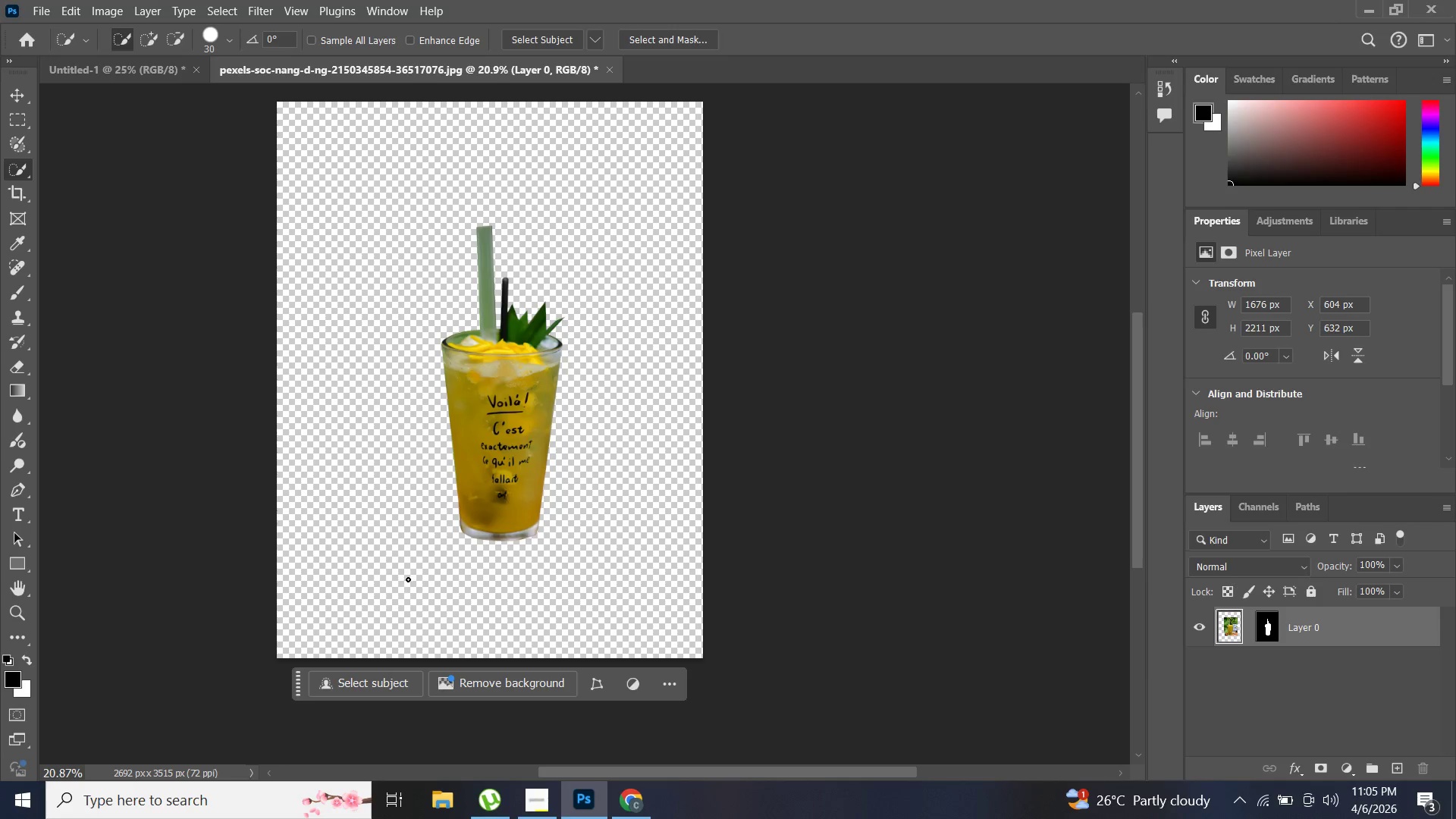 
left_click([536, 817])